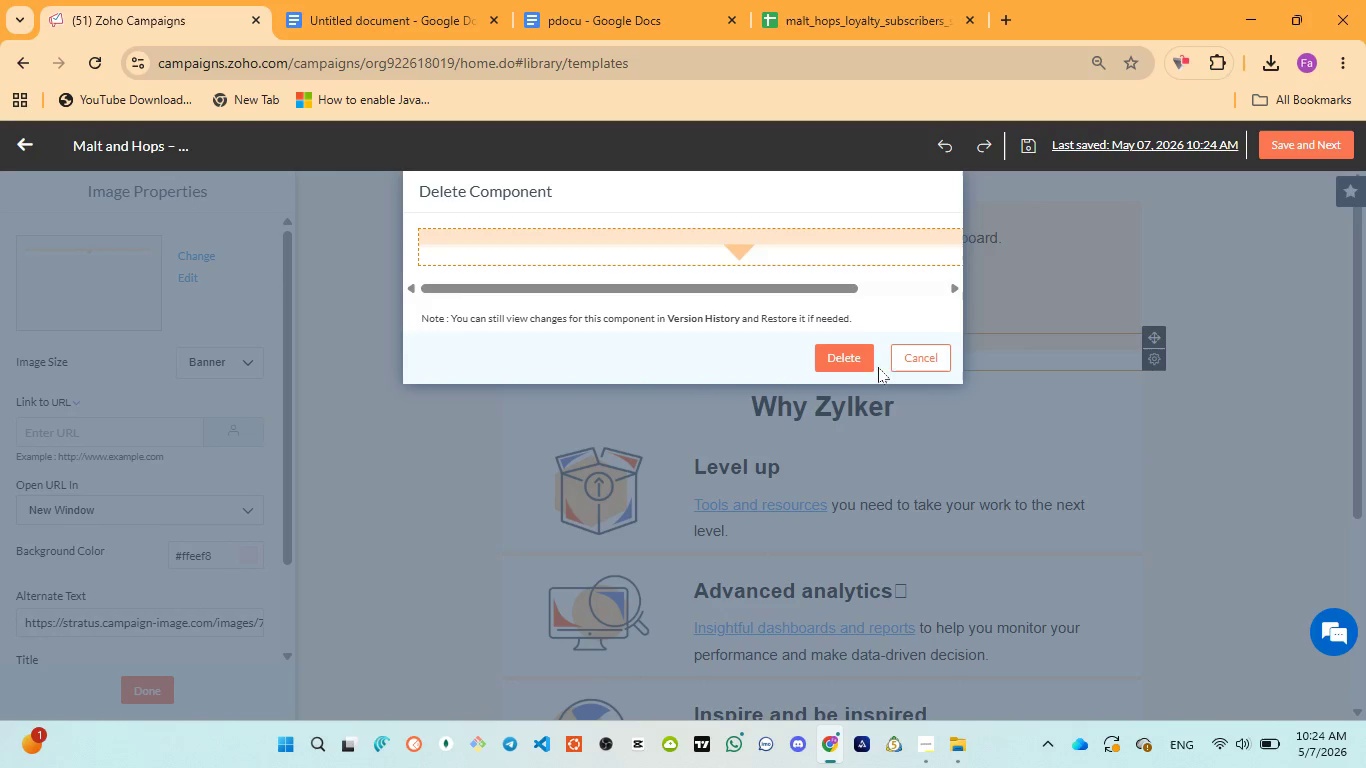 
left_click([867, 362])
 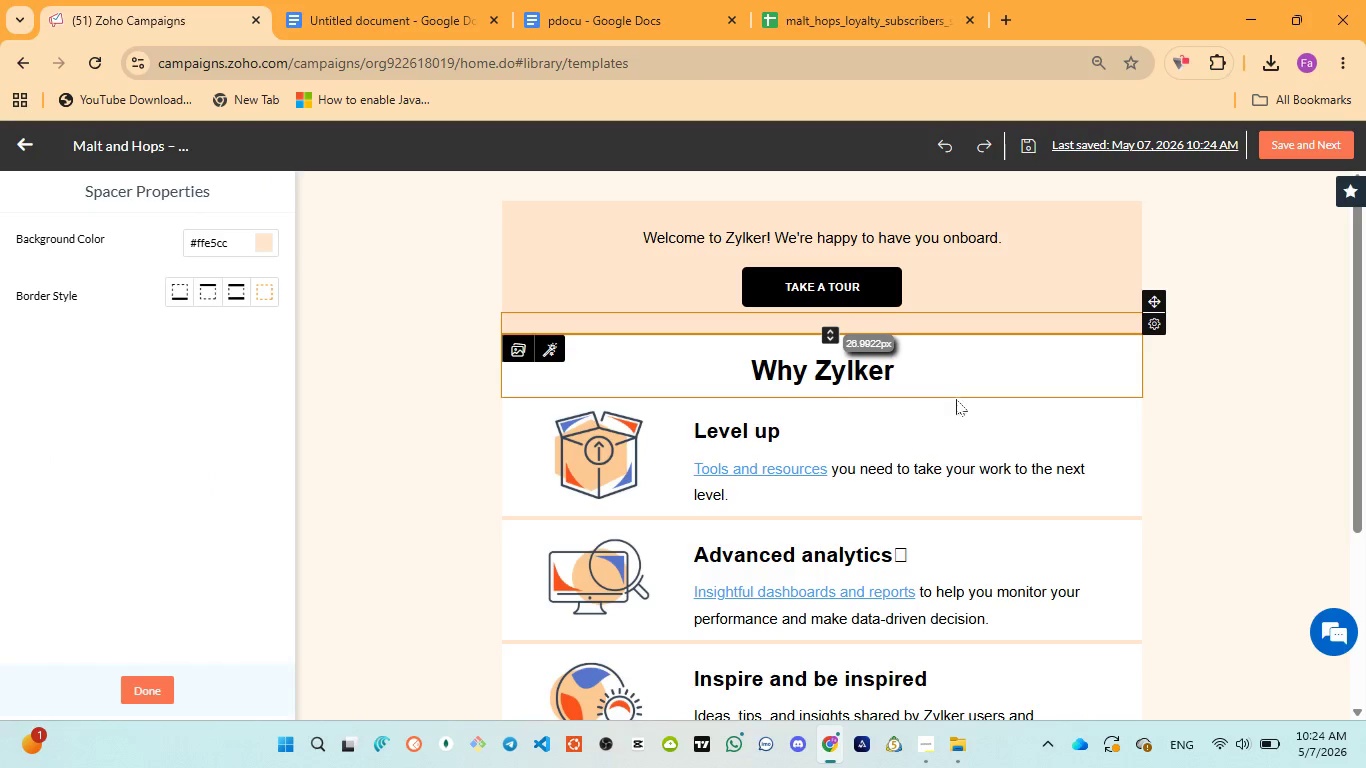 
left_click([912, 418])
 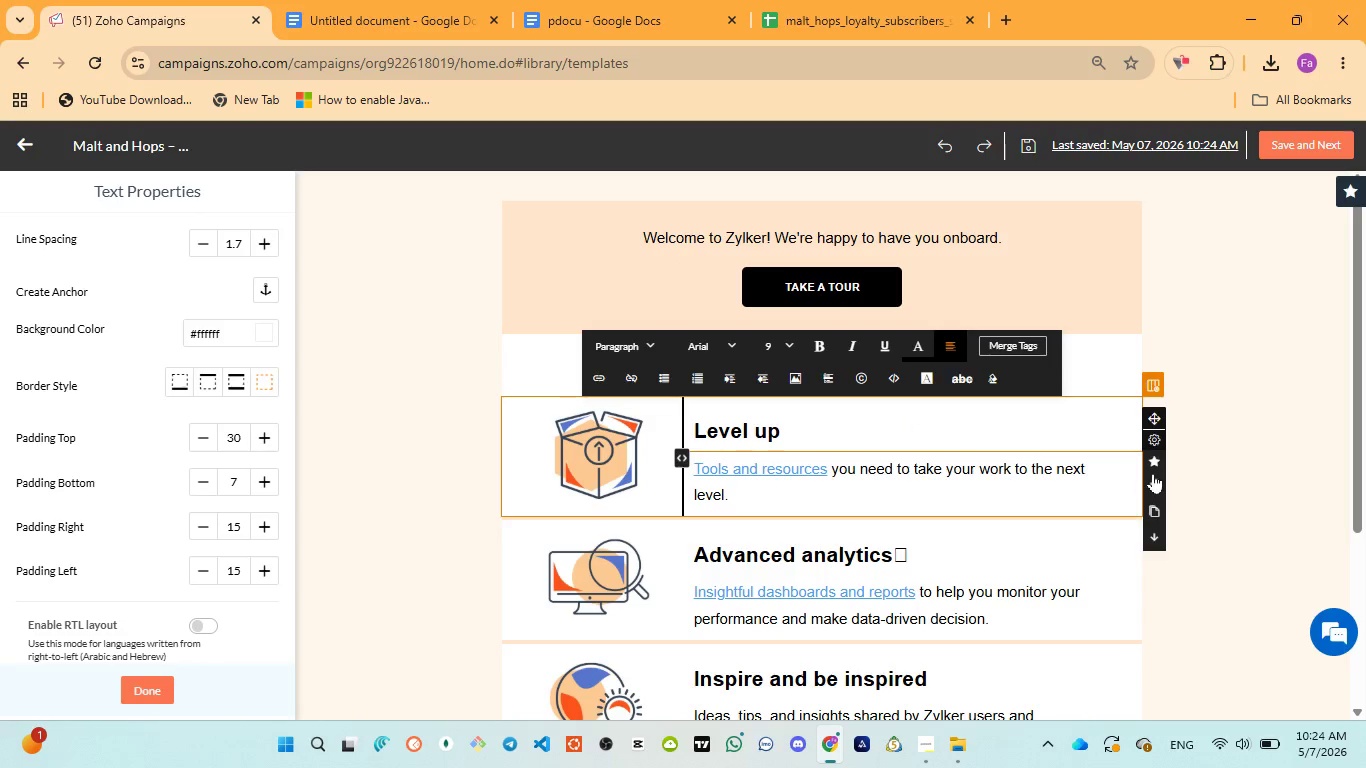 
double_click([1155, 471])
 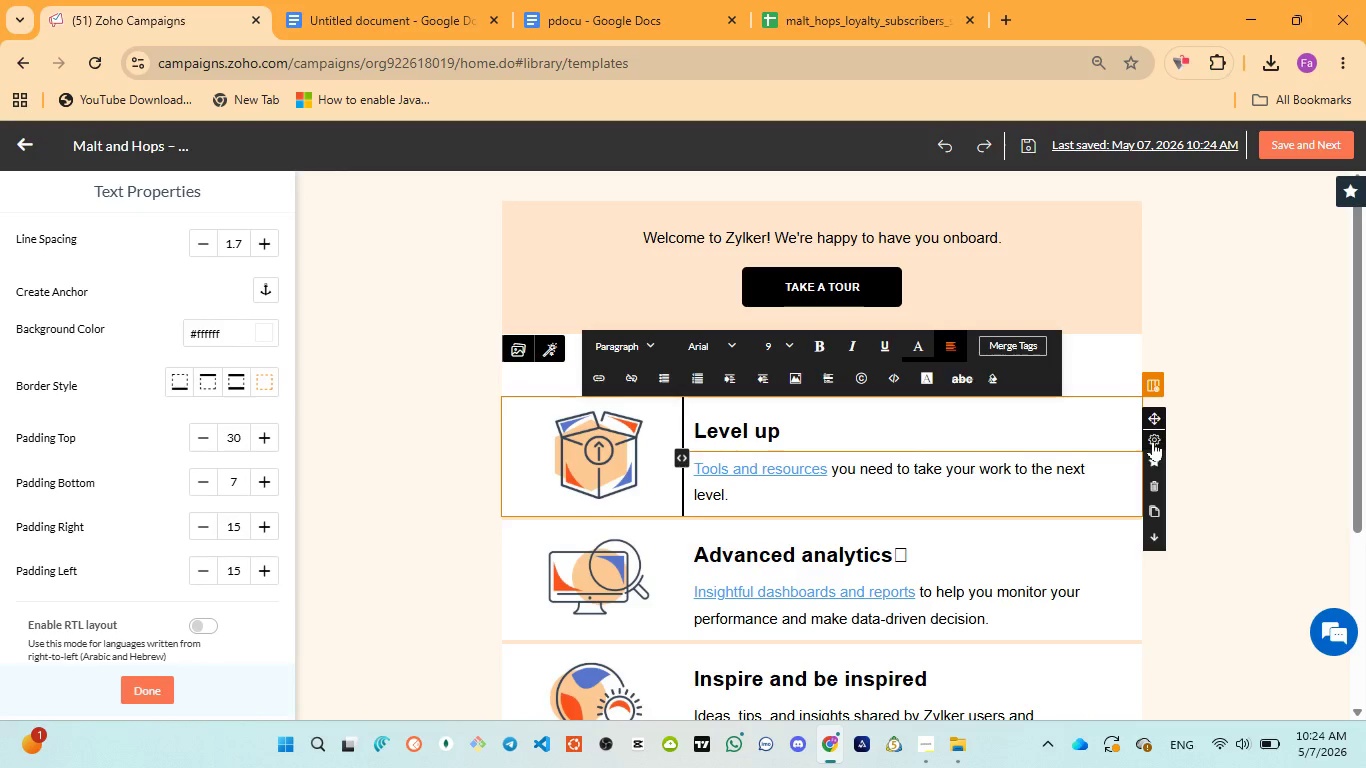 
left_click([1153, 483])
 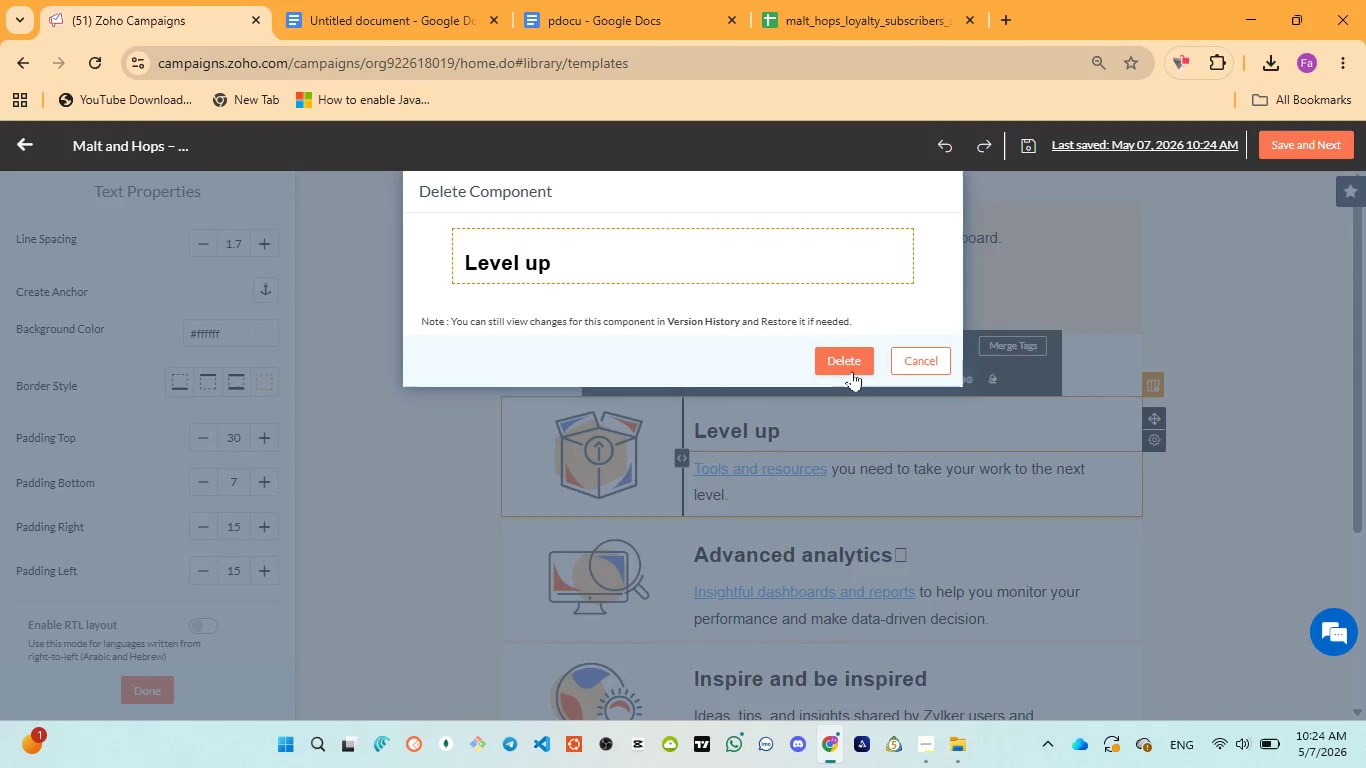 
left_click([852, 371])
 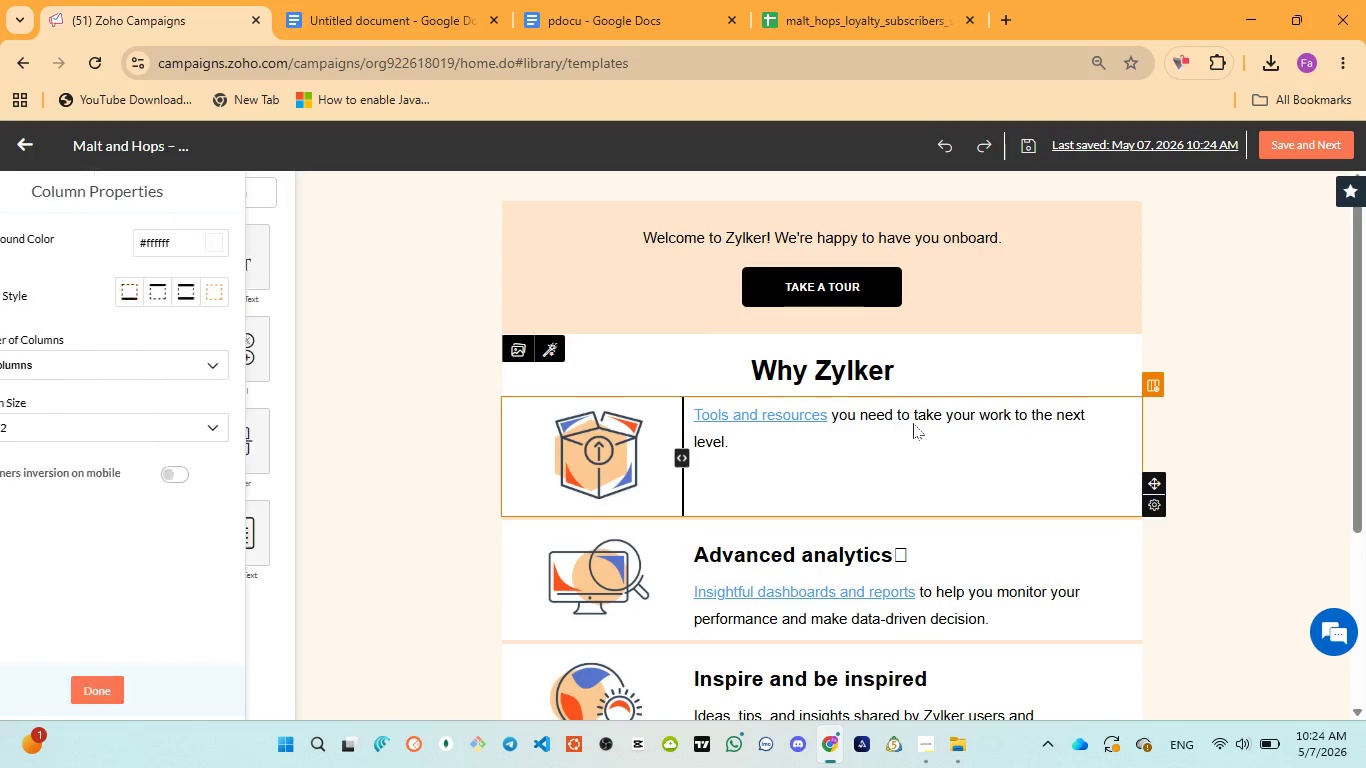 
left_click([921, 439])
 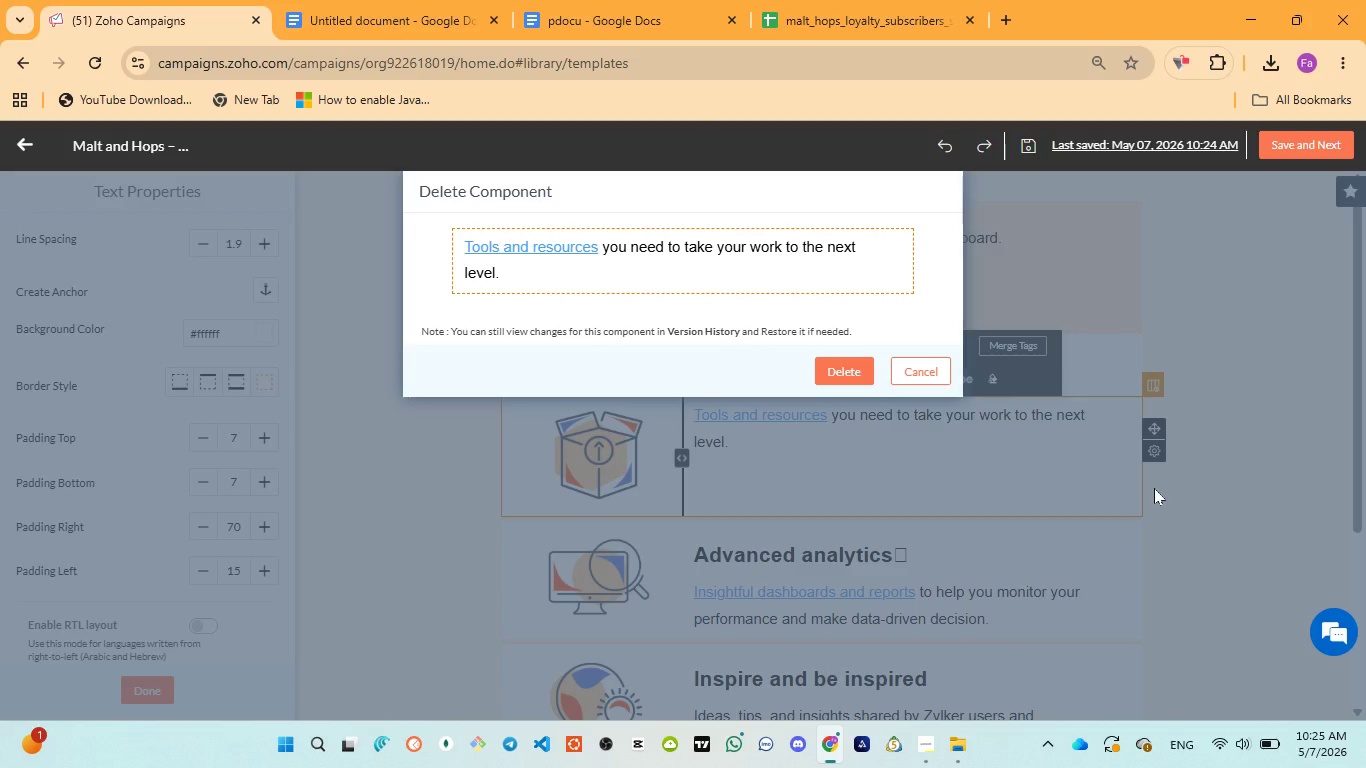 
wait(31.28)
 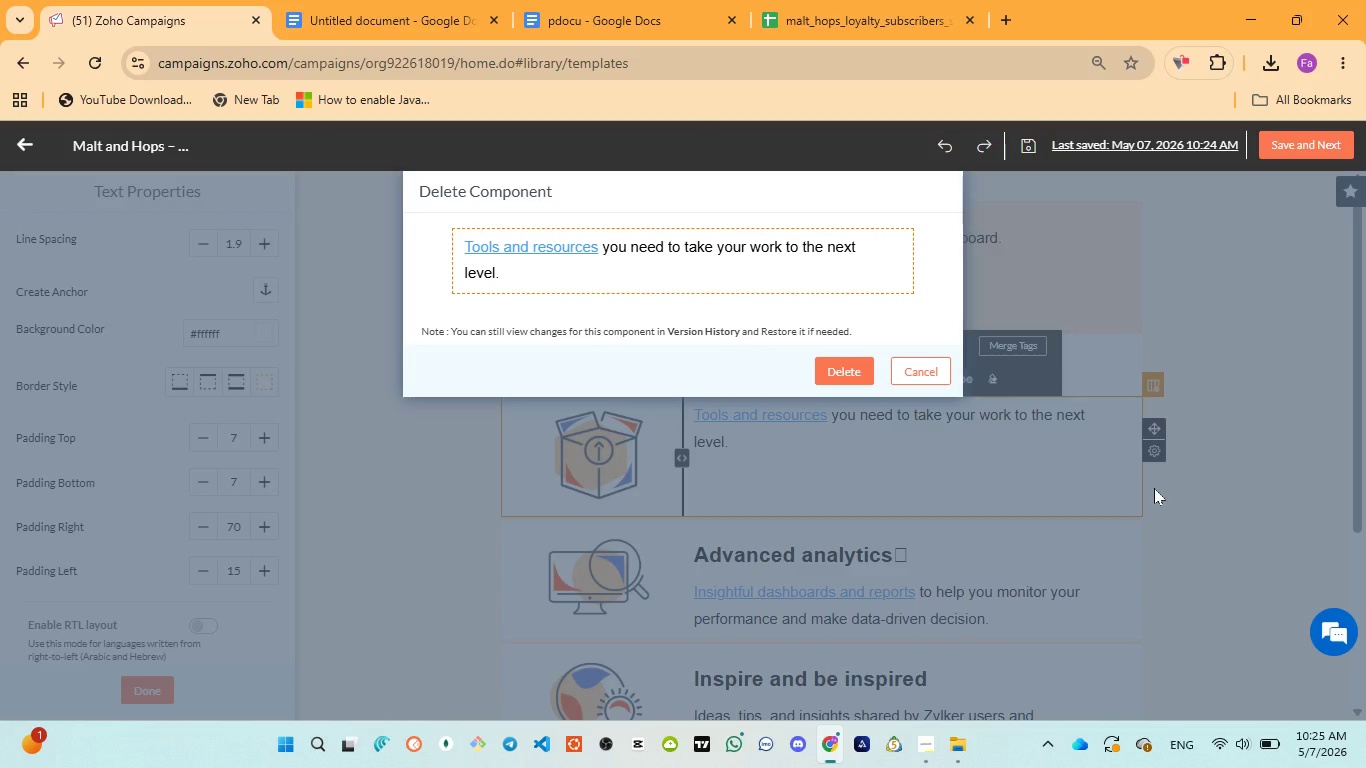 
left_click([948, 558])
 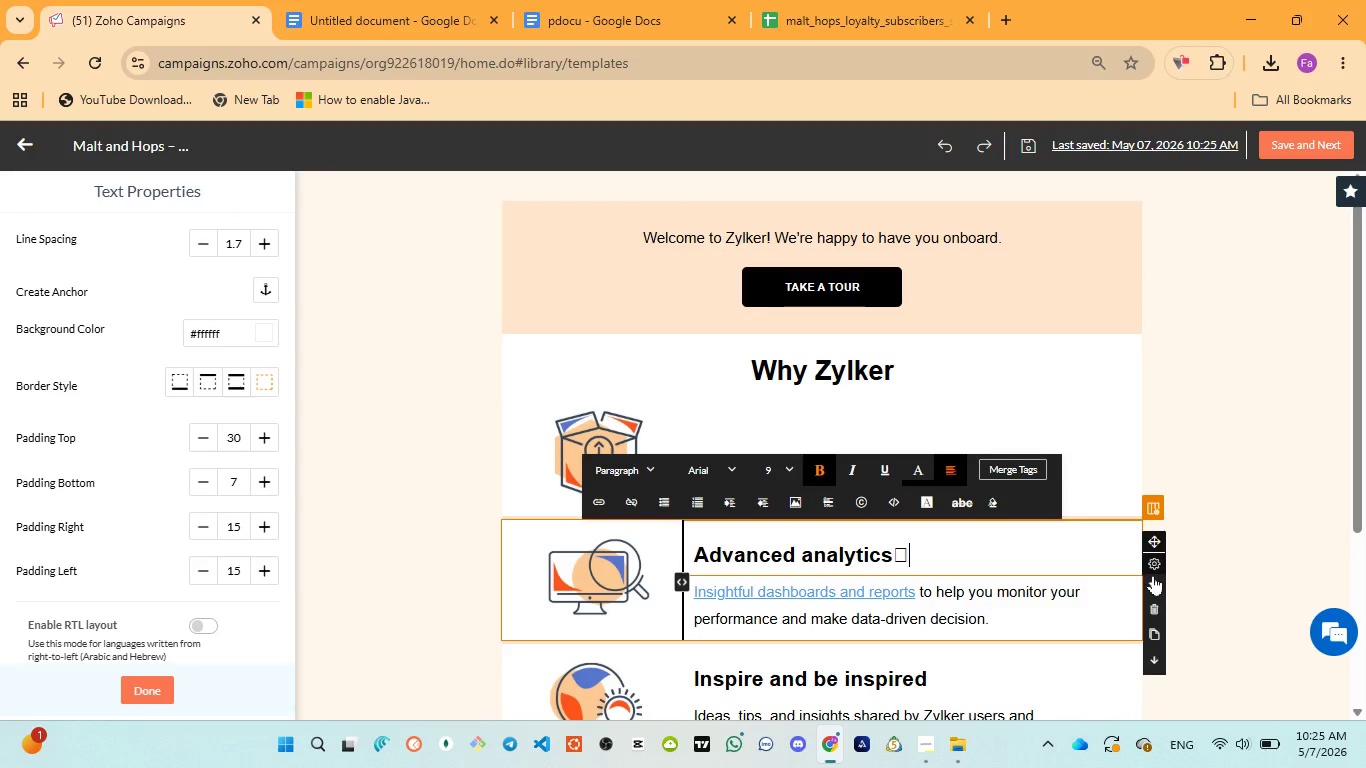 
left_click([1155, 605])
 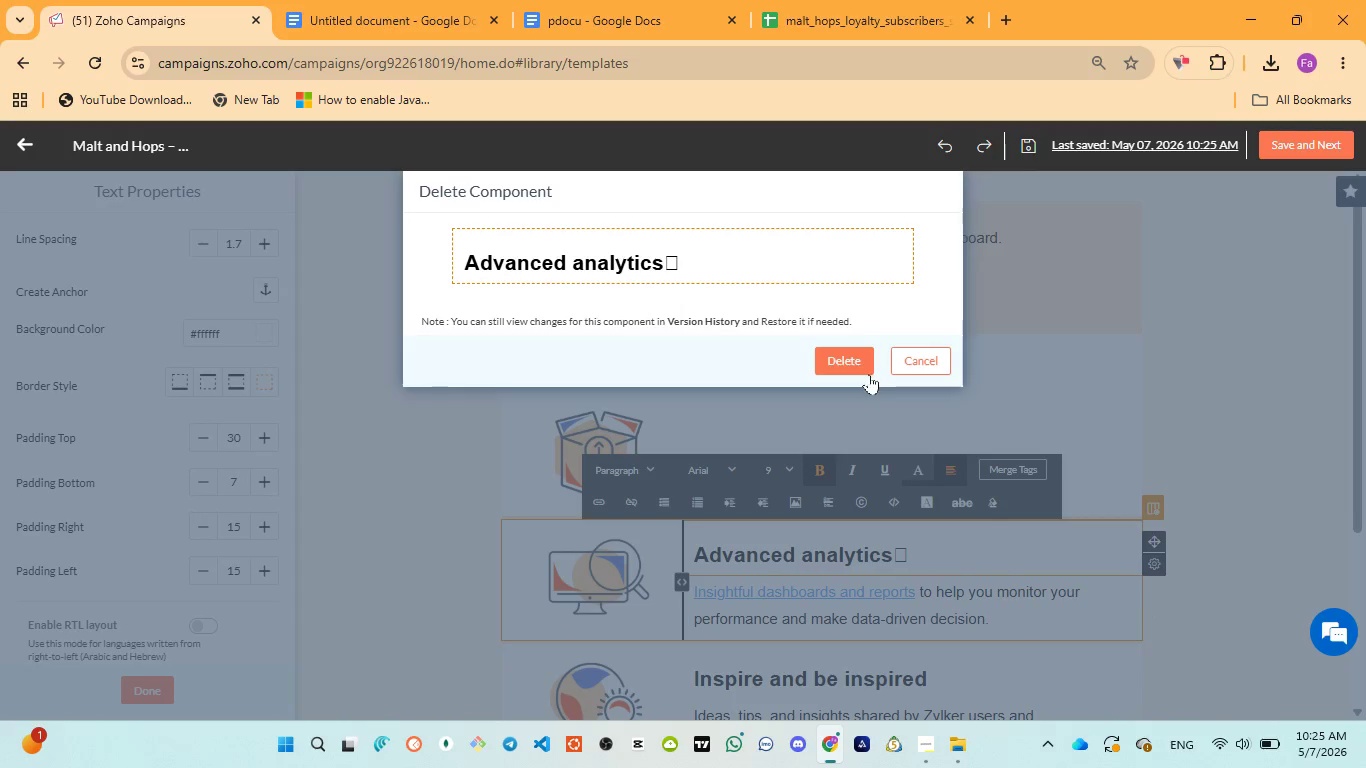 
left_click([854, 355])
 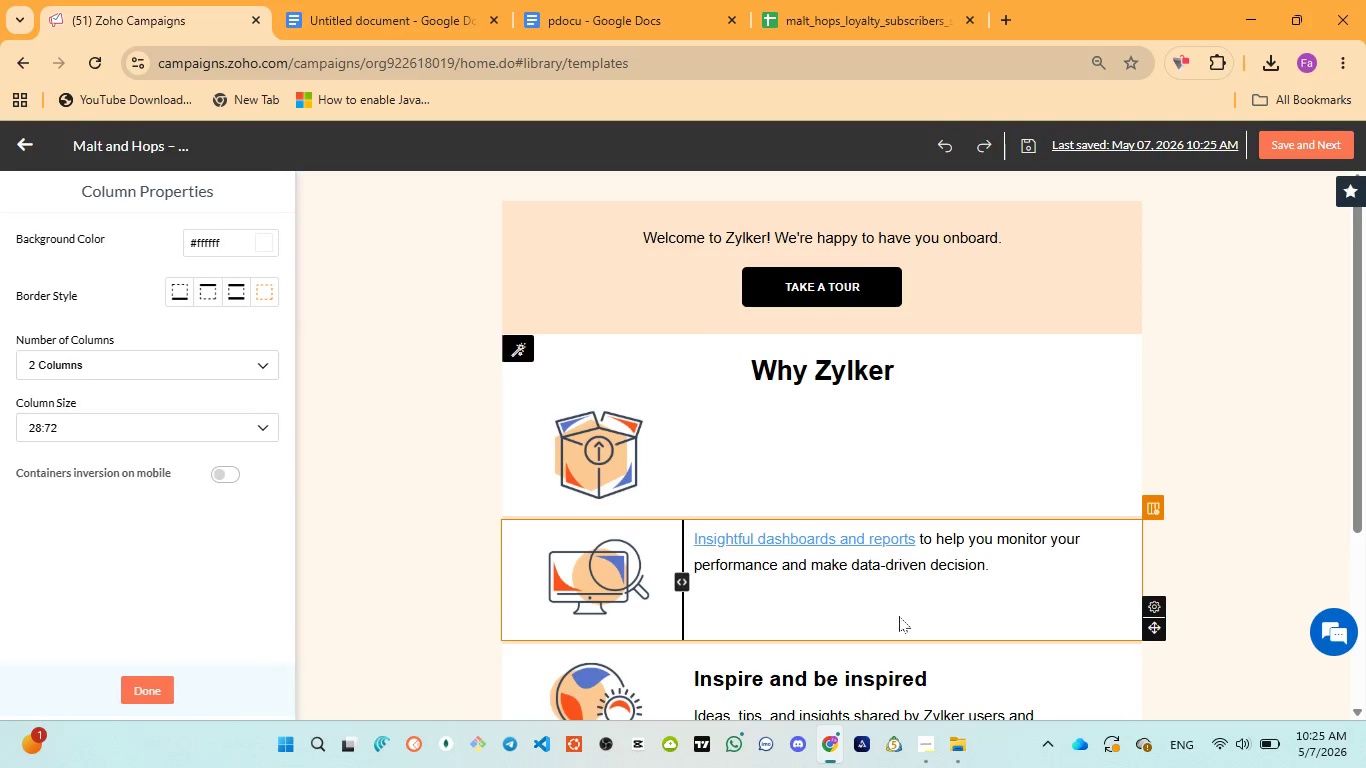 
scroll: coordinate [964, 599], scroll_direction: down, amount: 2.0
 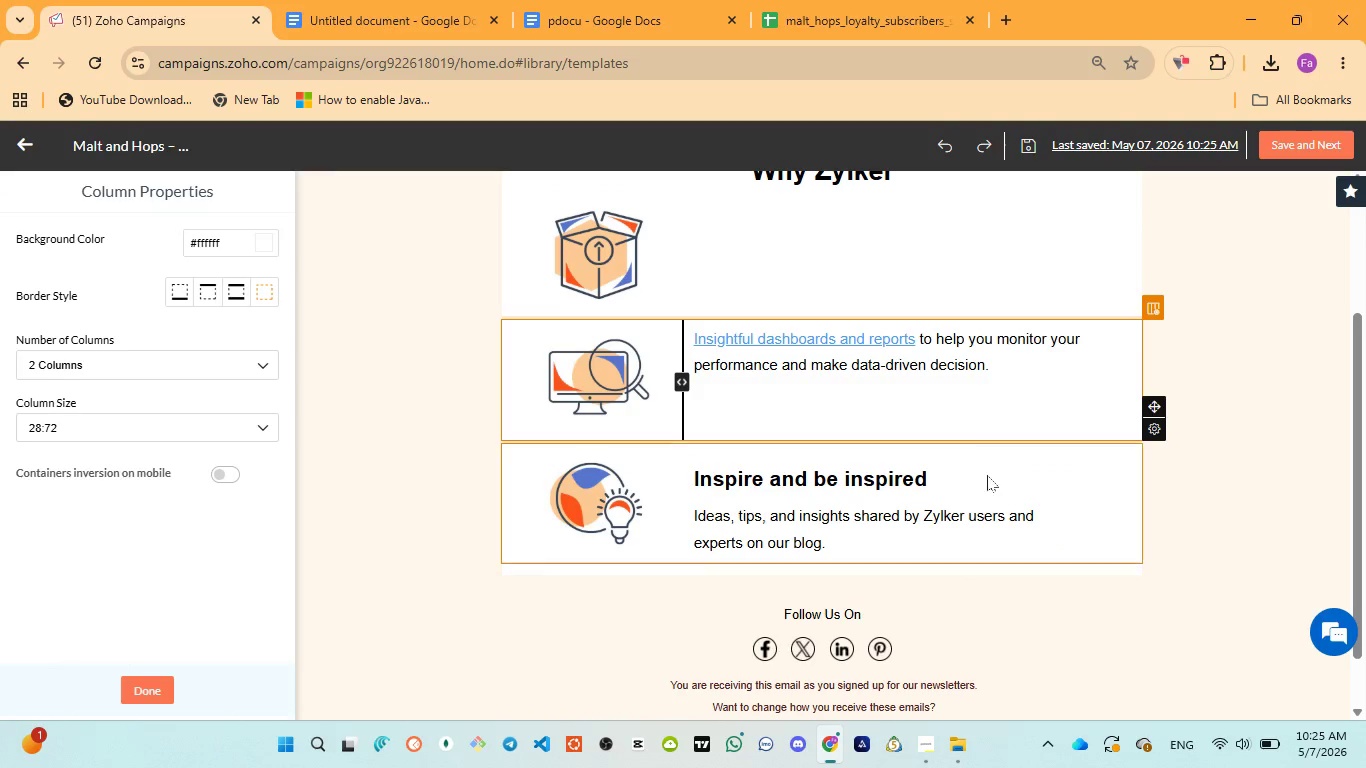 
left_click([988, 481])
 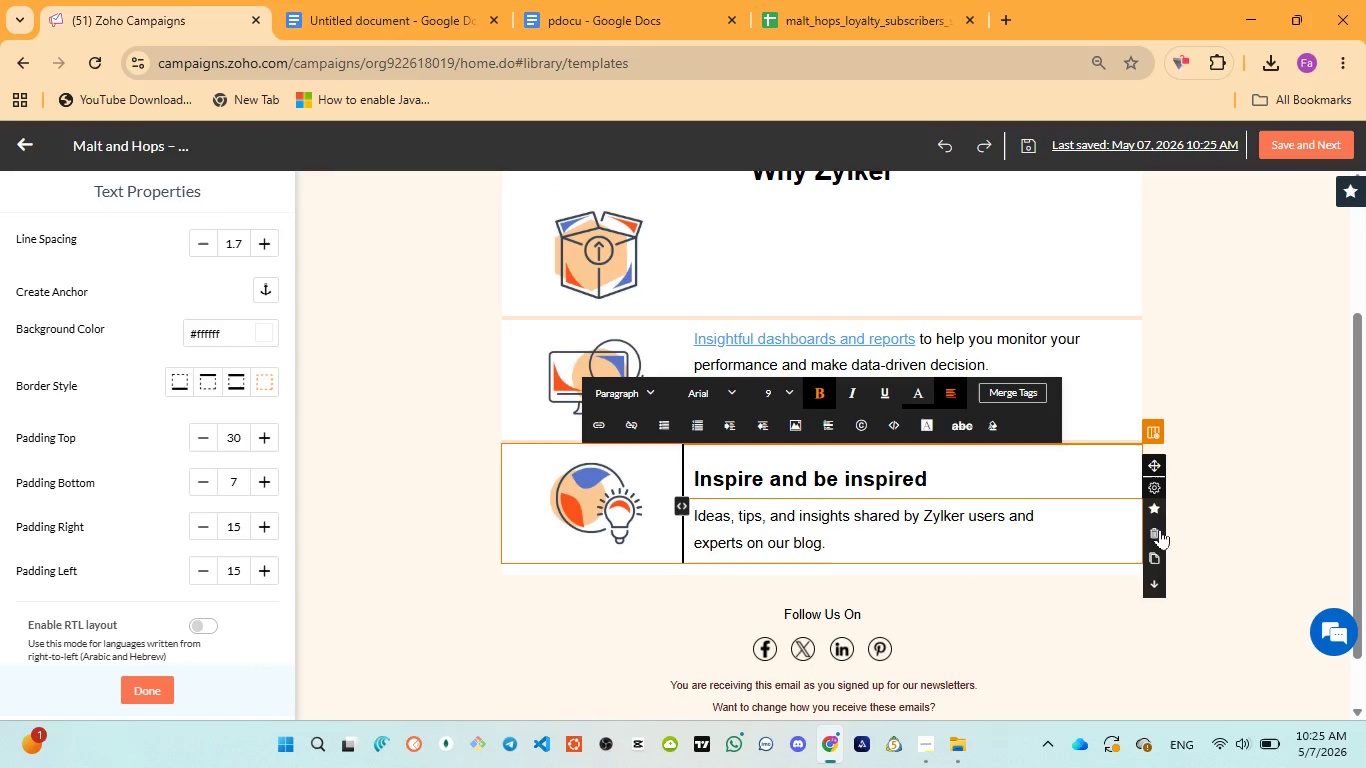 
left_click([1154, 526])
 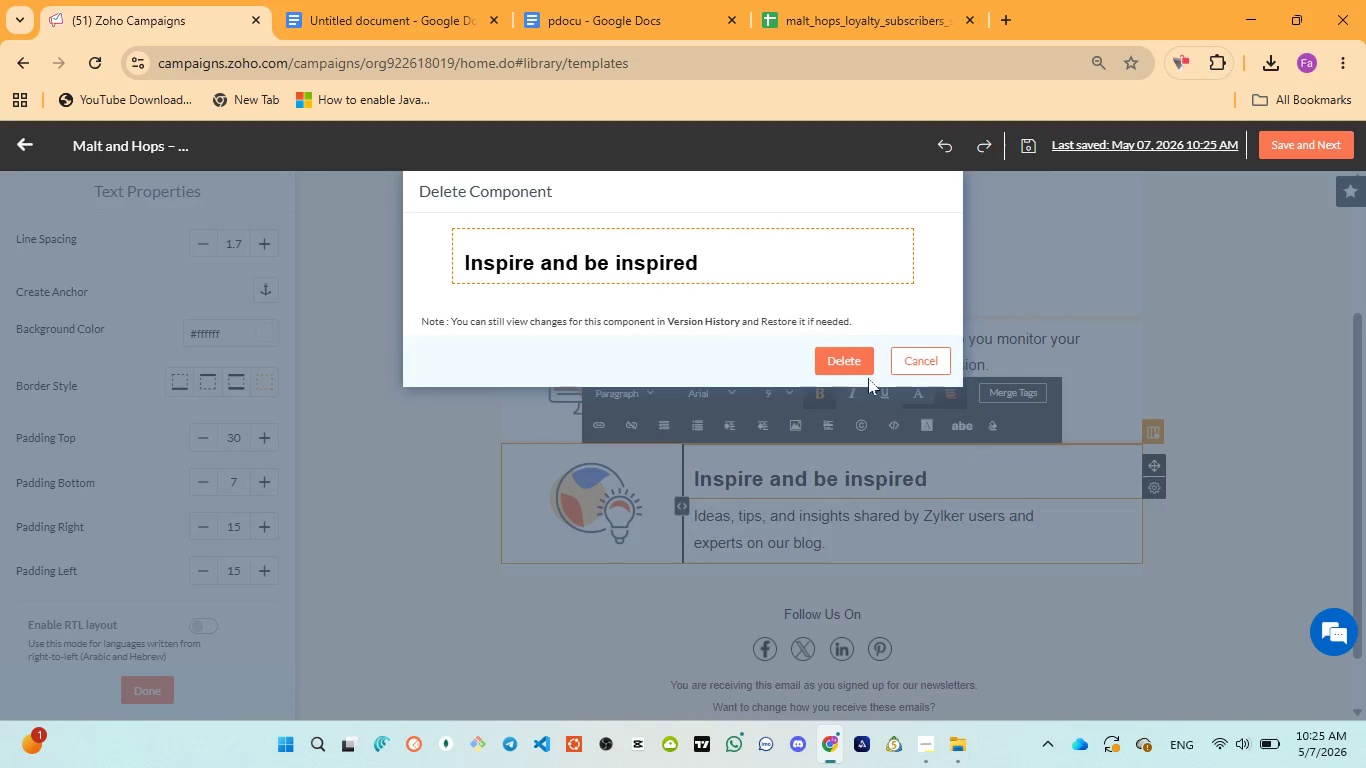 
left_click([851, 367])
 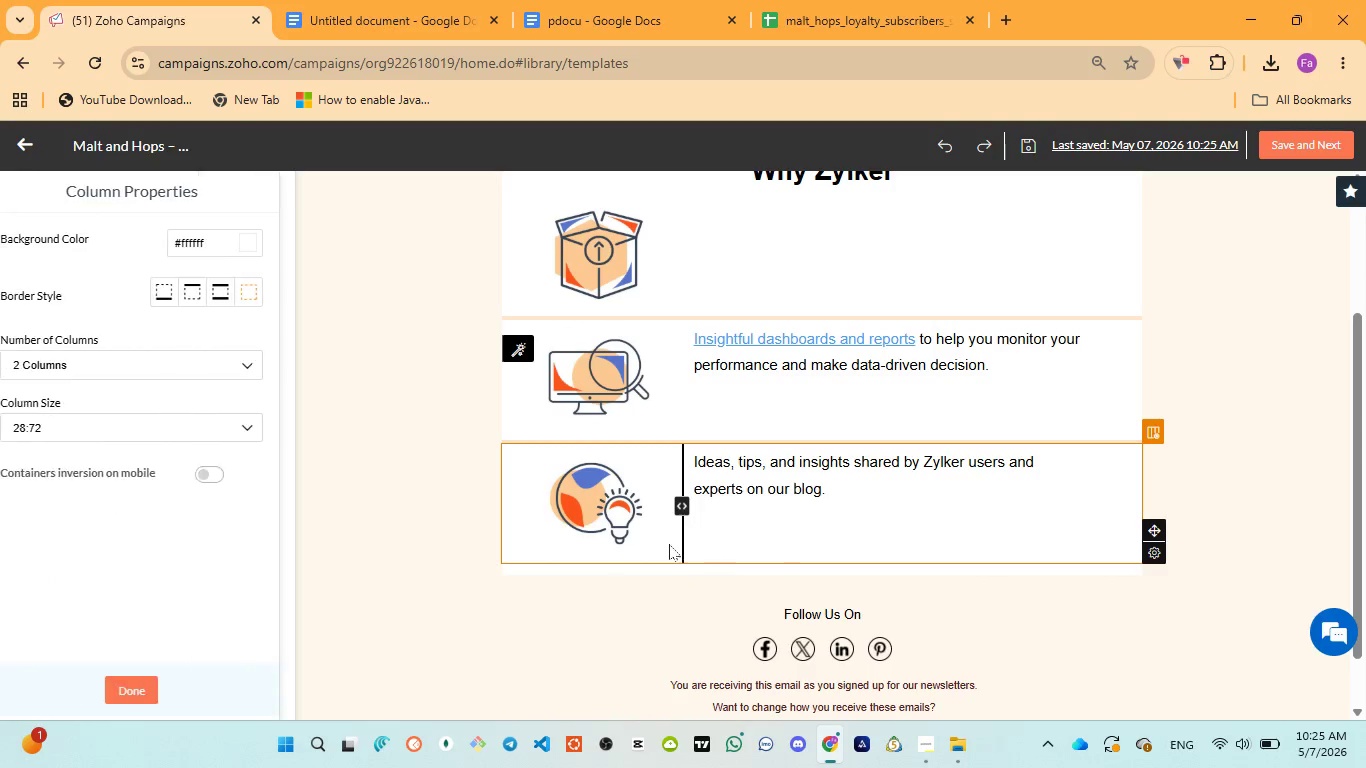 
left_click([667, 544])
 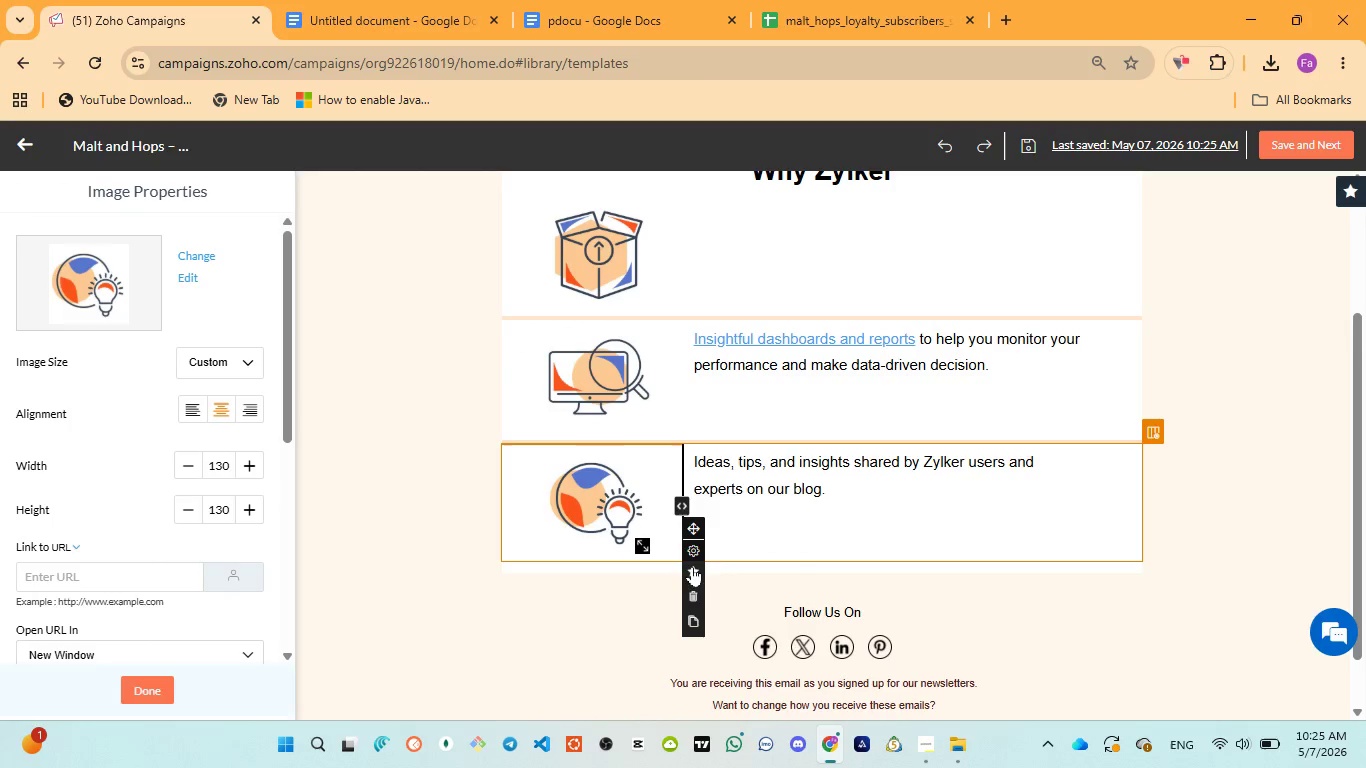 
left_click([692, 588])
 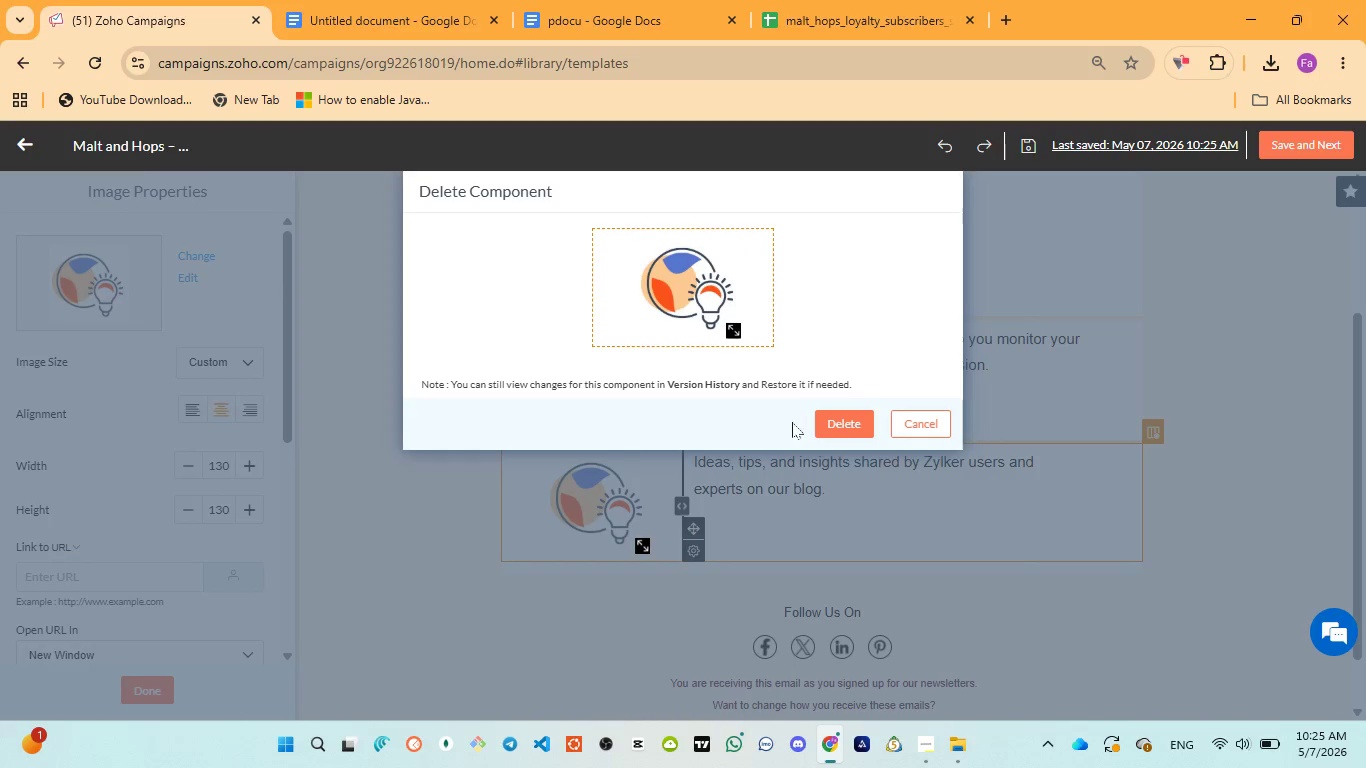 
left_click([832, 420])
 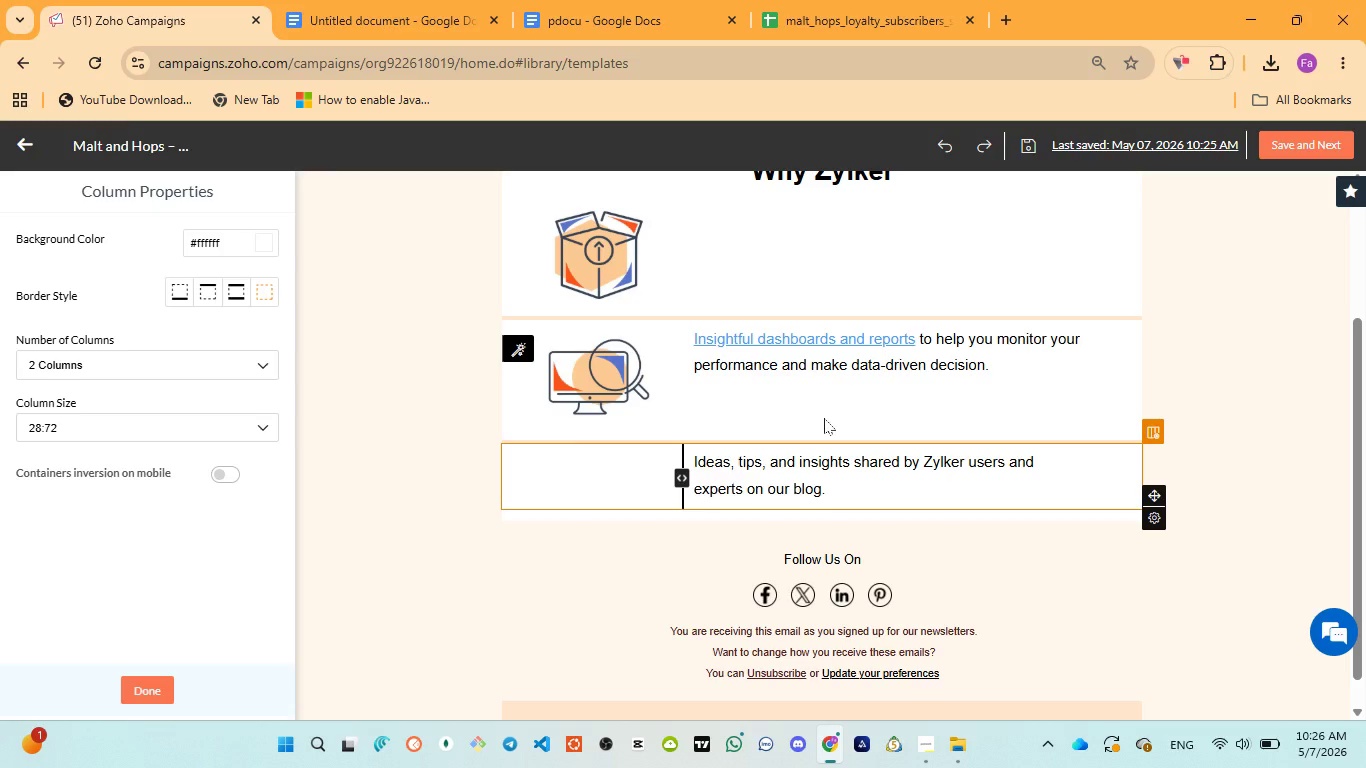 
wait(42.66)
 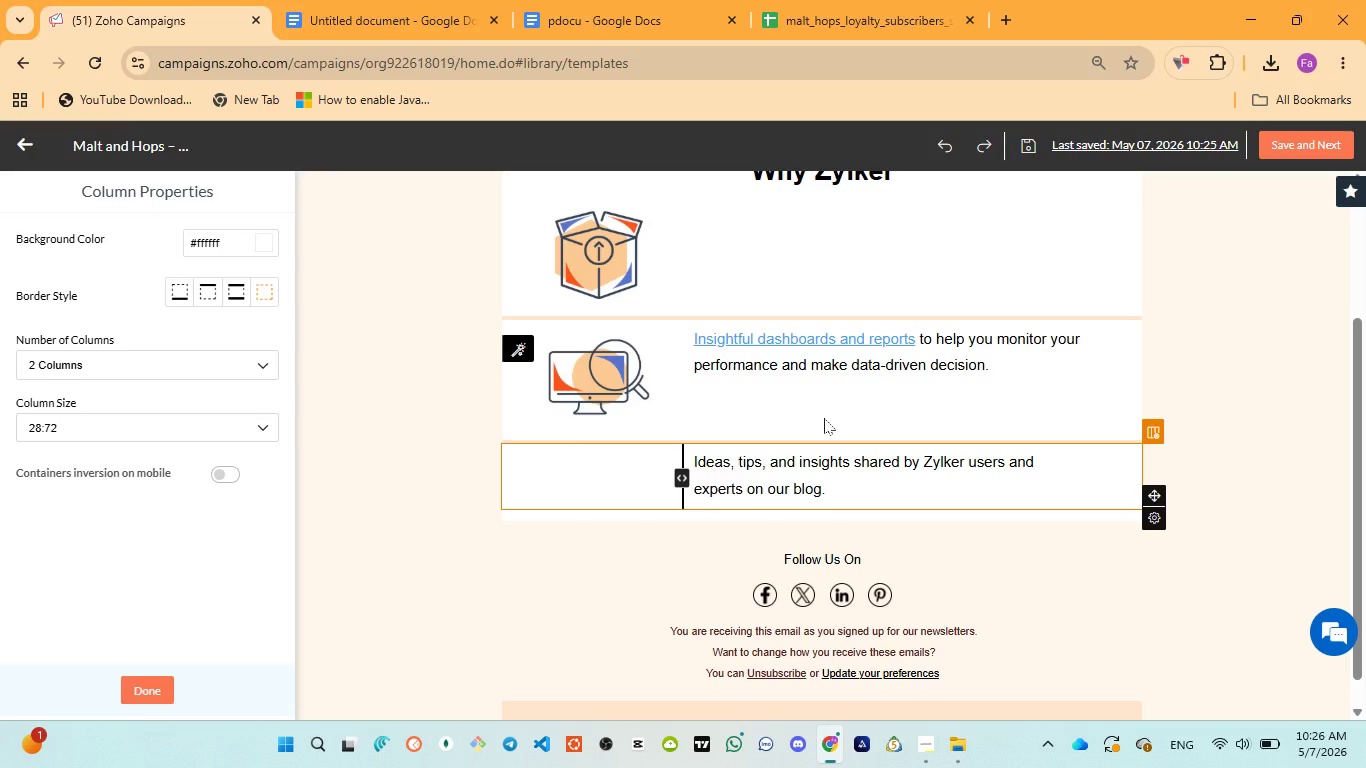 
left_click([1155, 560])
 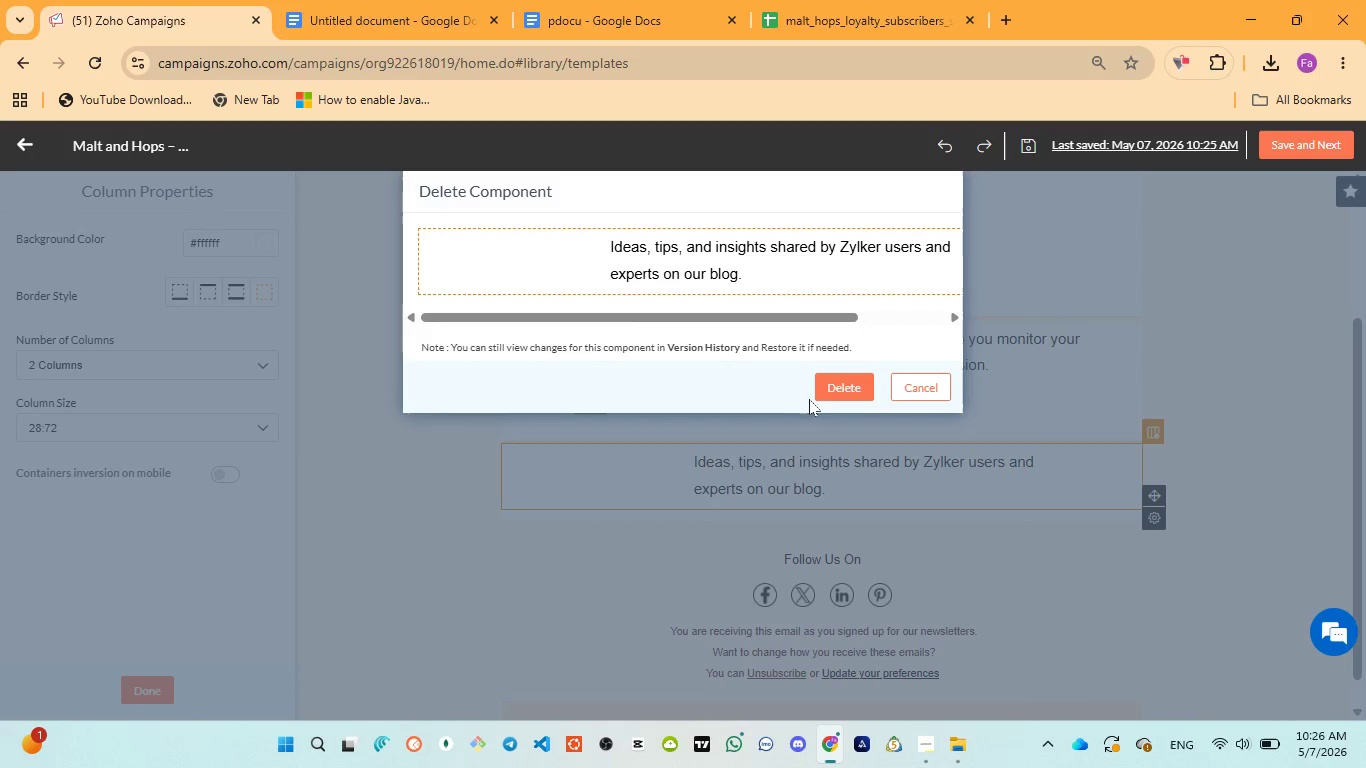 
left_click([840, 390])
 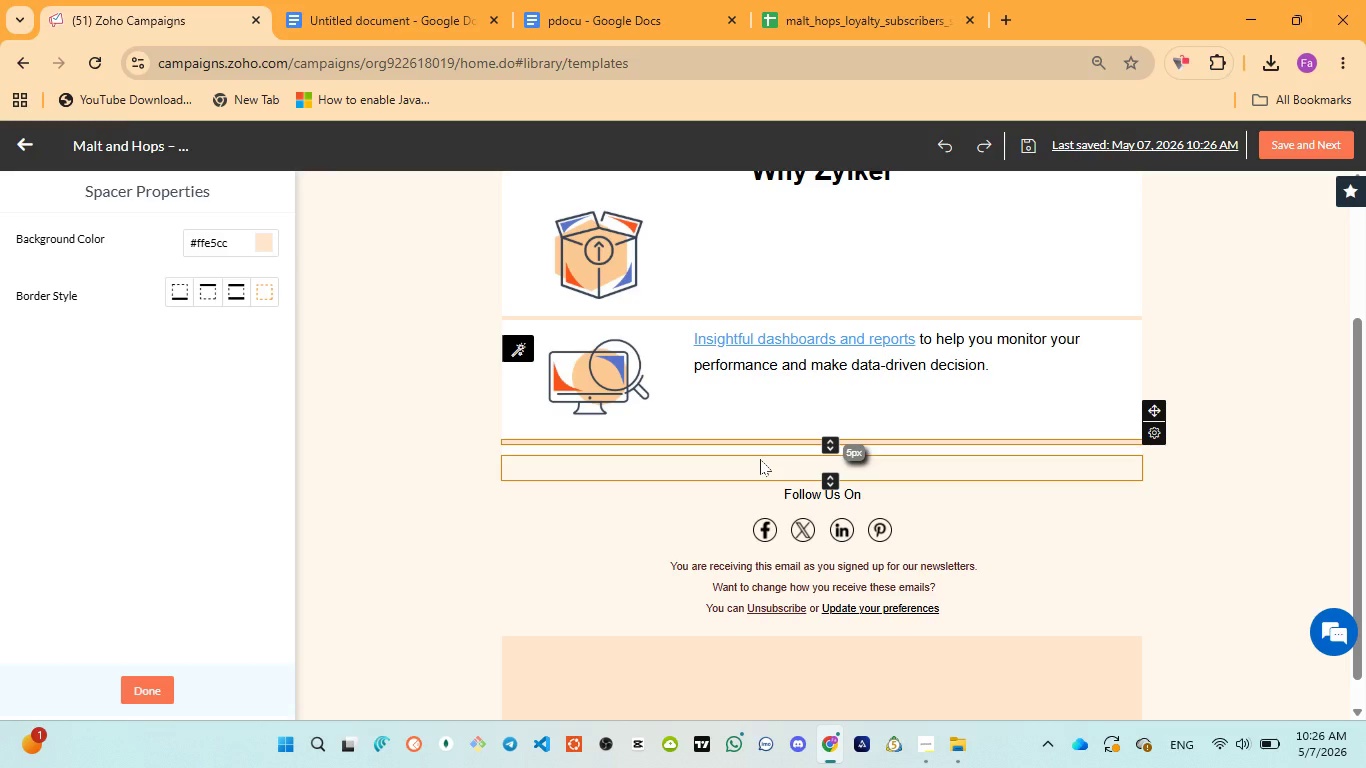 
left_click([760, 459])
 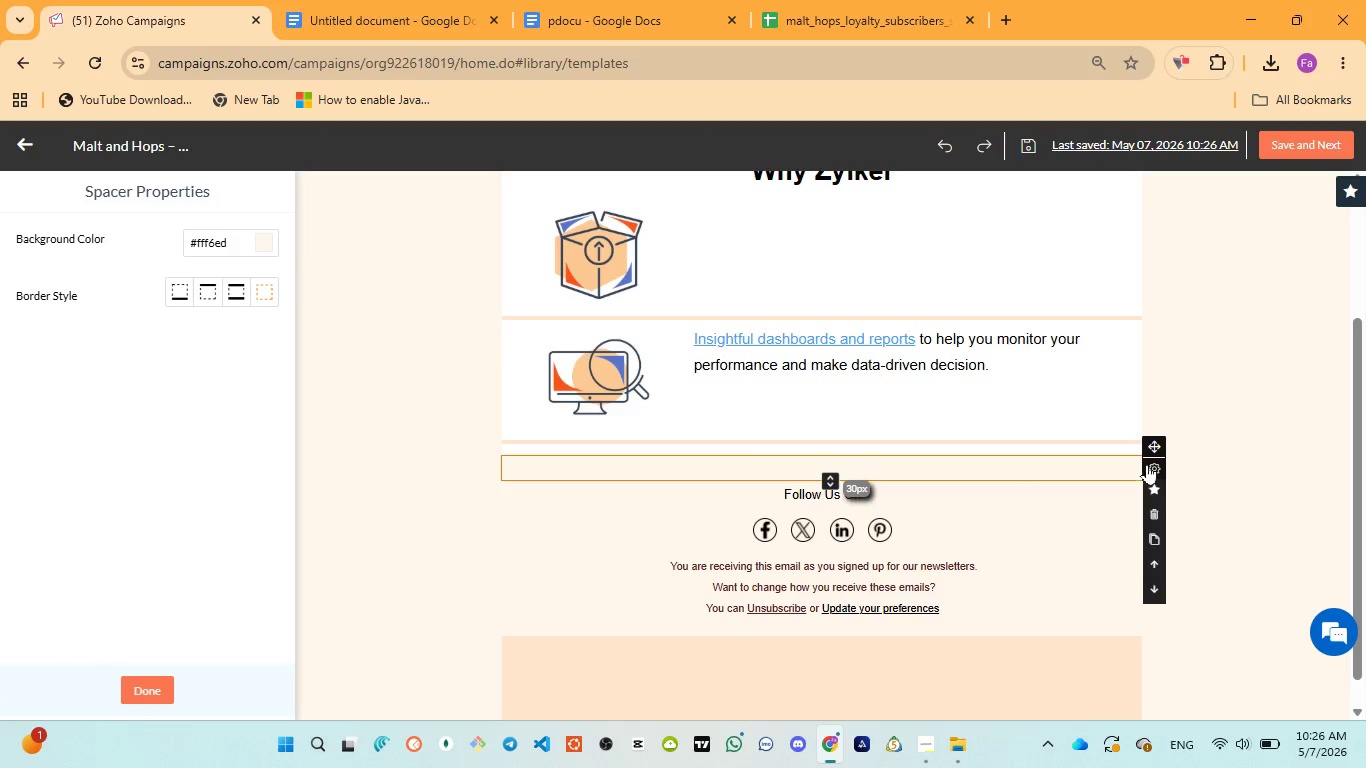 
left_click([1152, 516])
 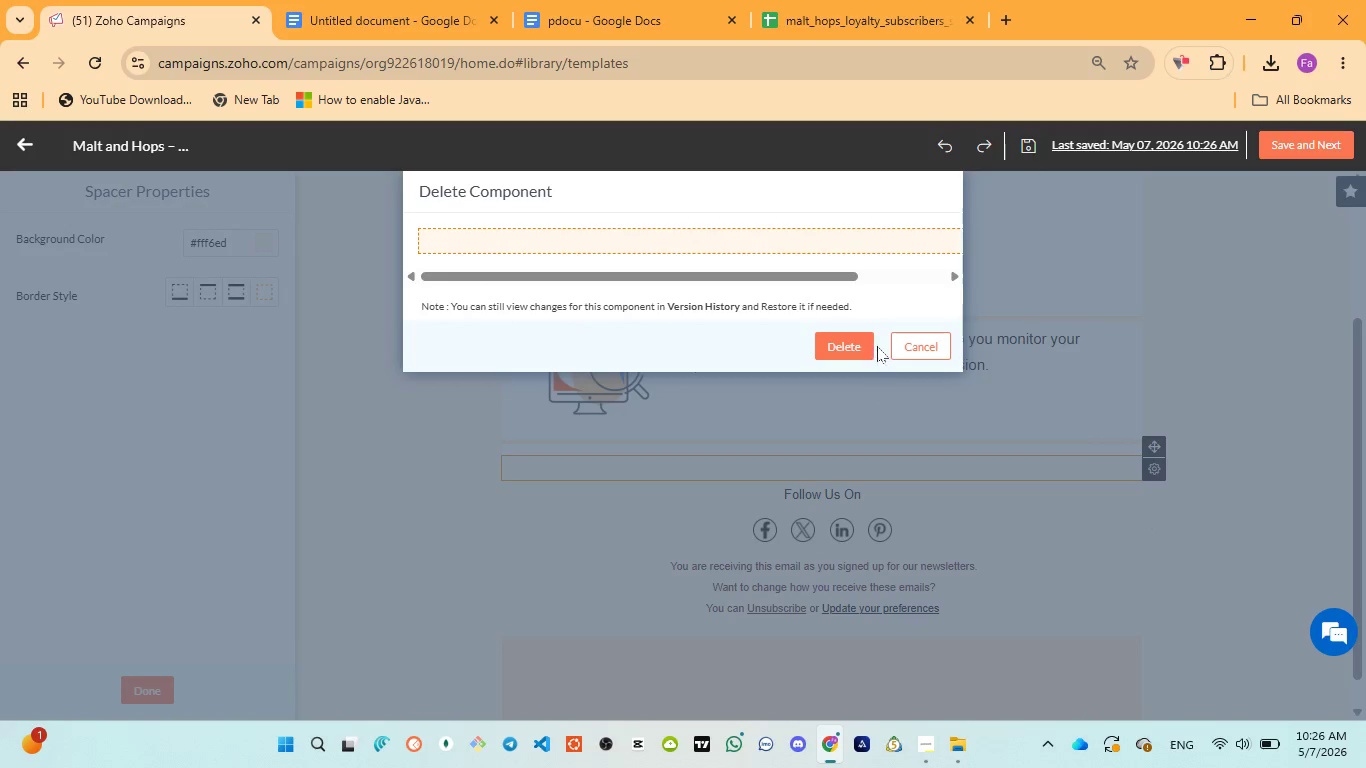 
left_click([855, 344])
 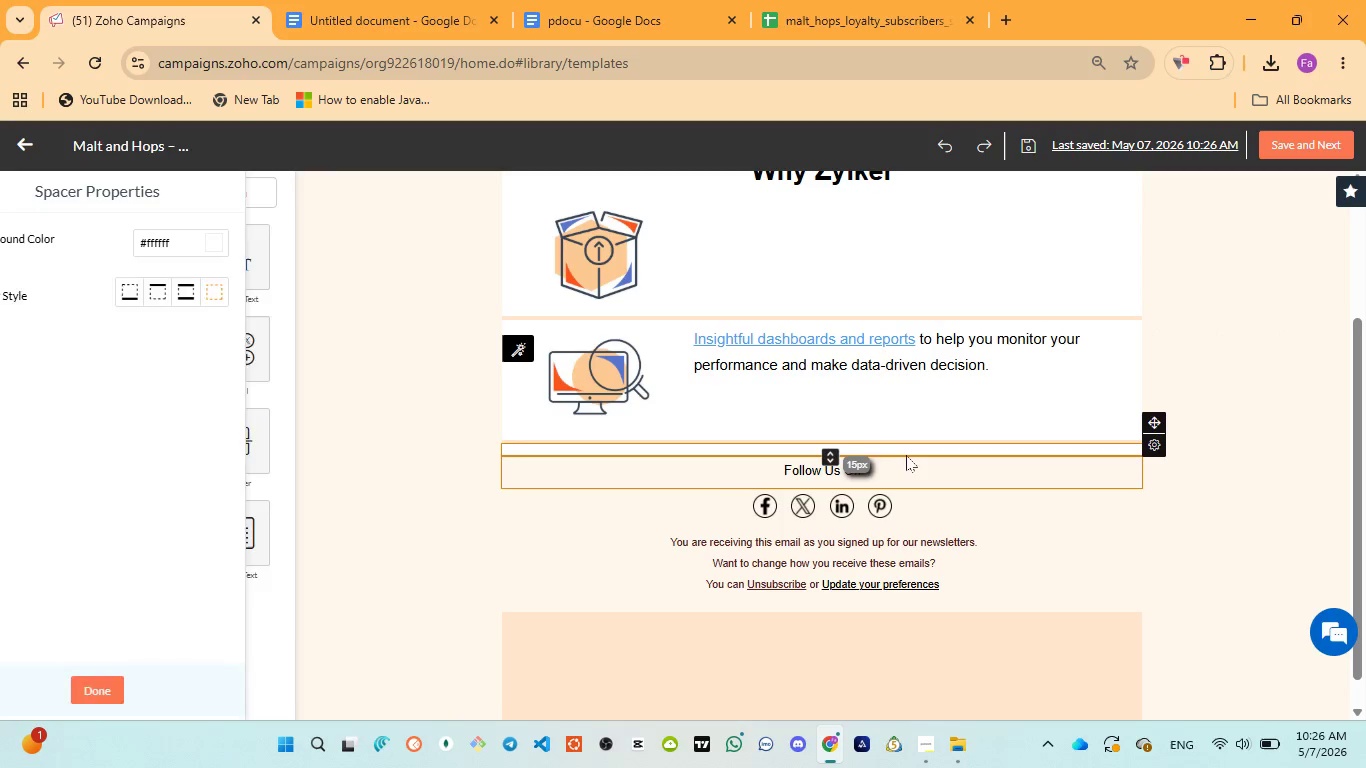 
left_click([909, 459])
 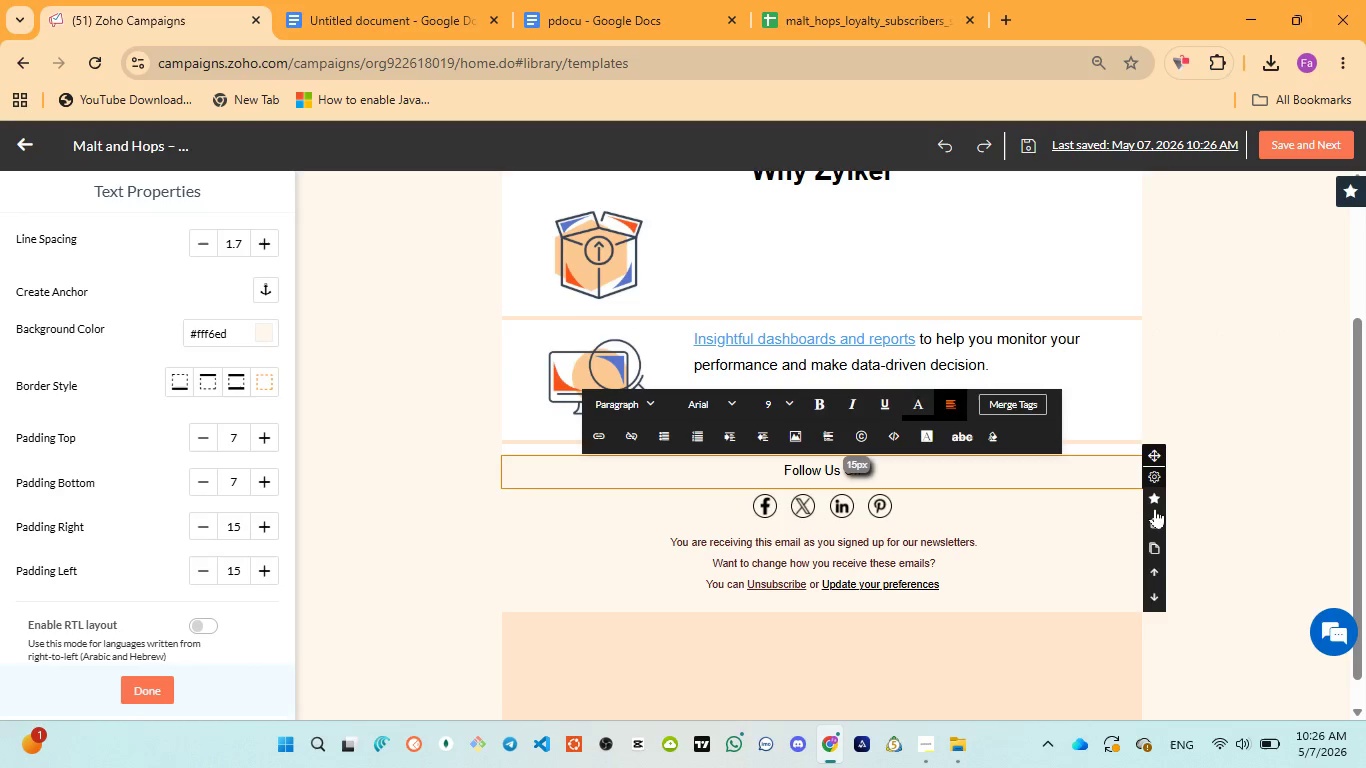 
left_click([1155, 515])
 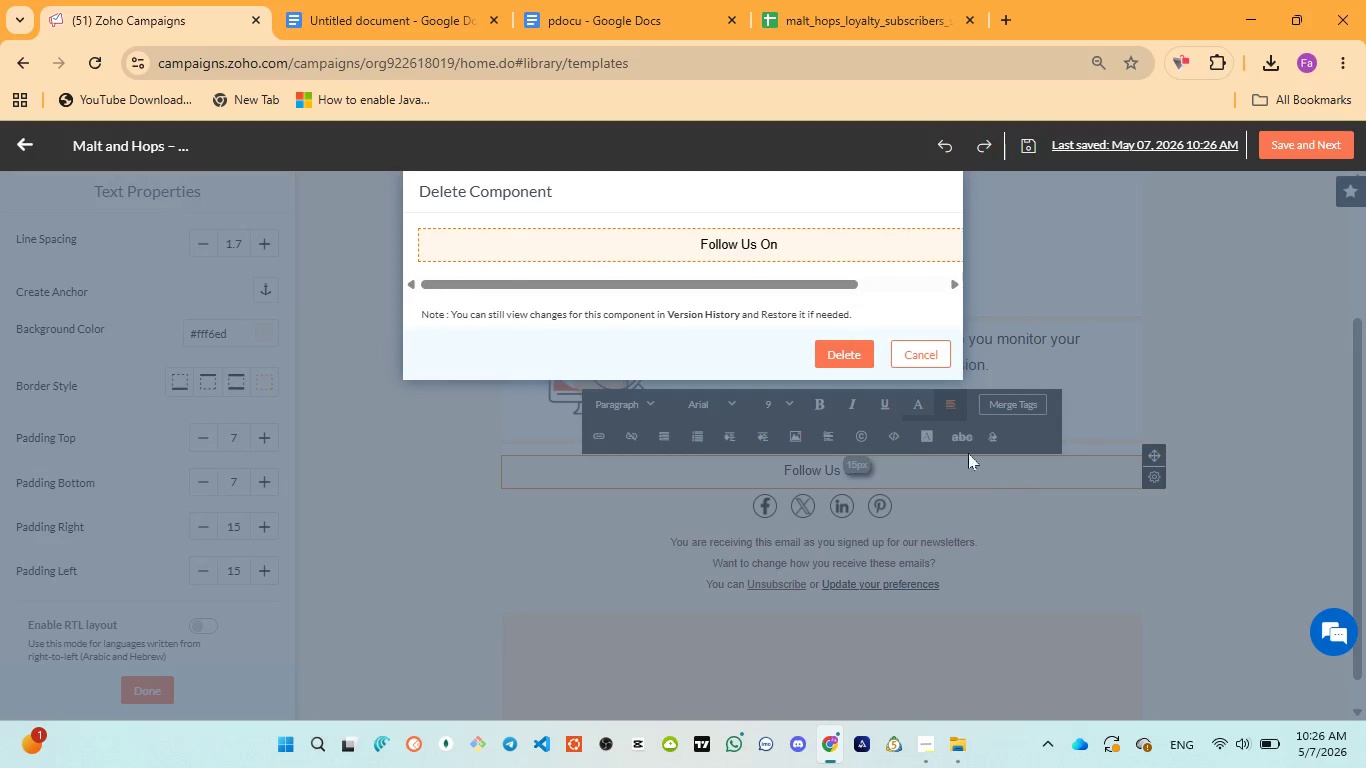 
mouse_move([875, 395])
 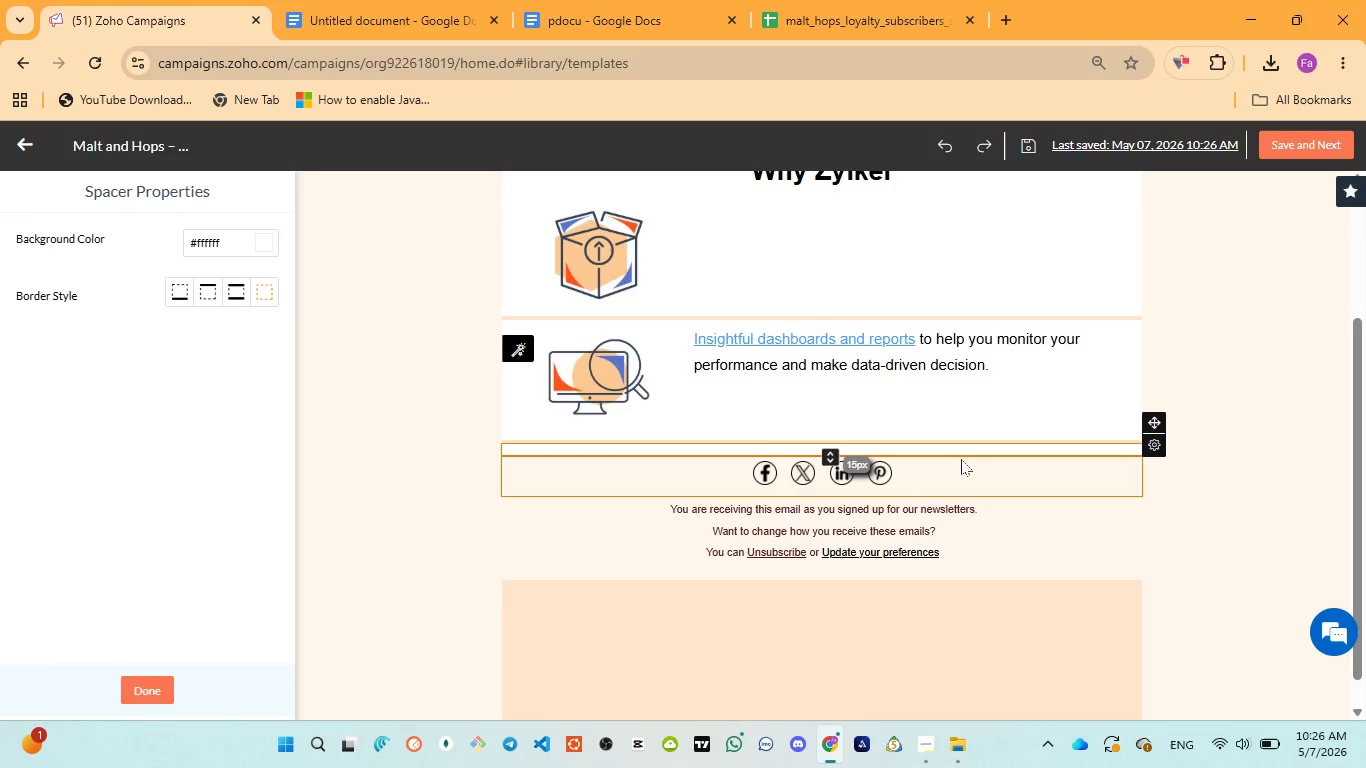 
left_click([962, 460])
 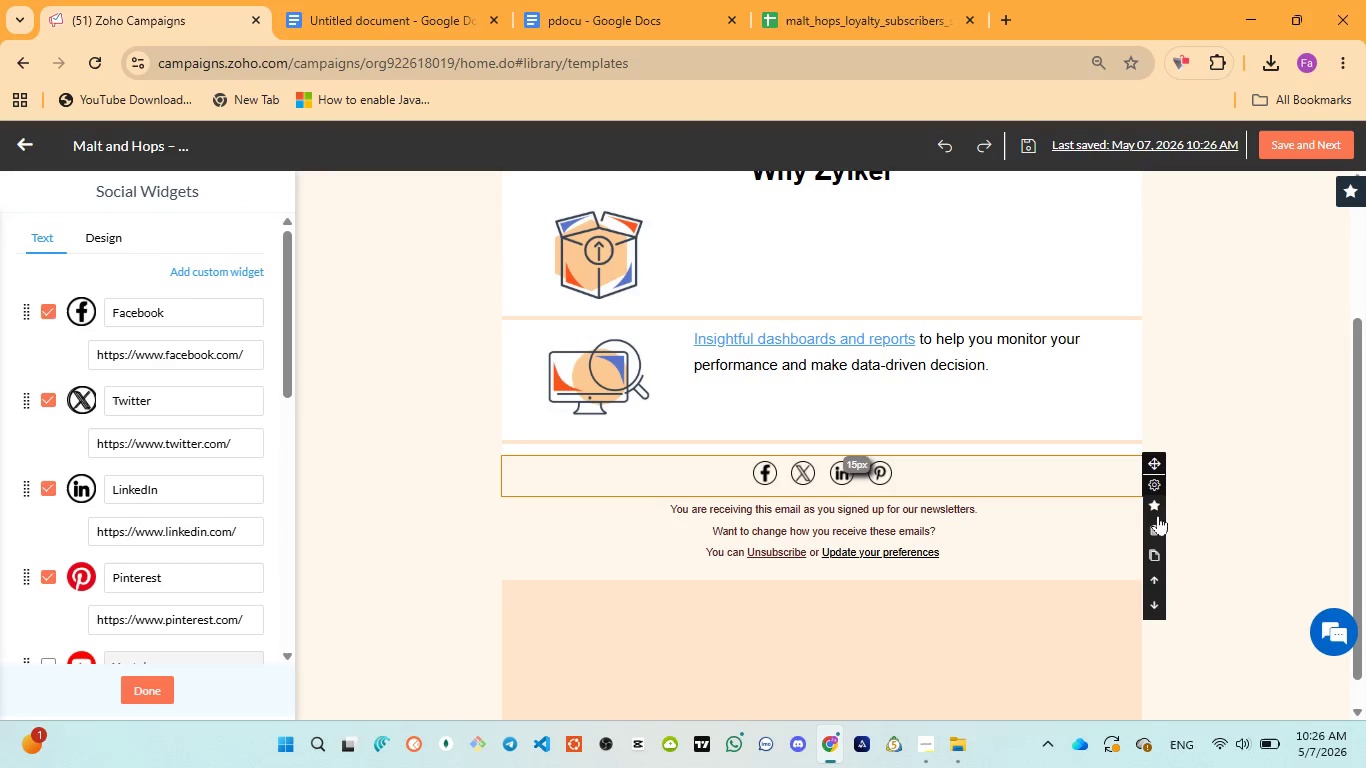 
left_click([1158, 528])
 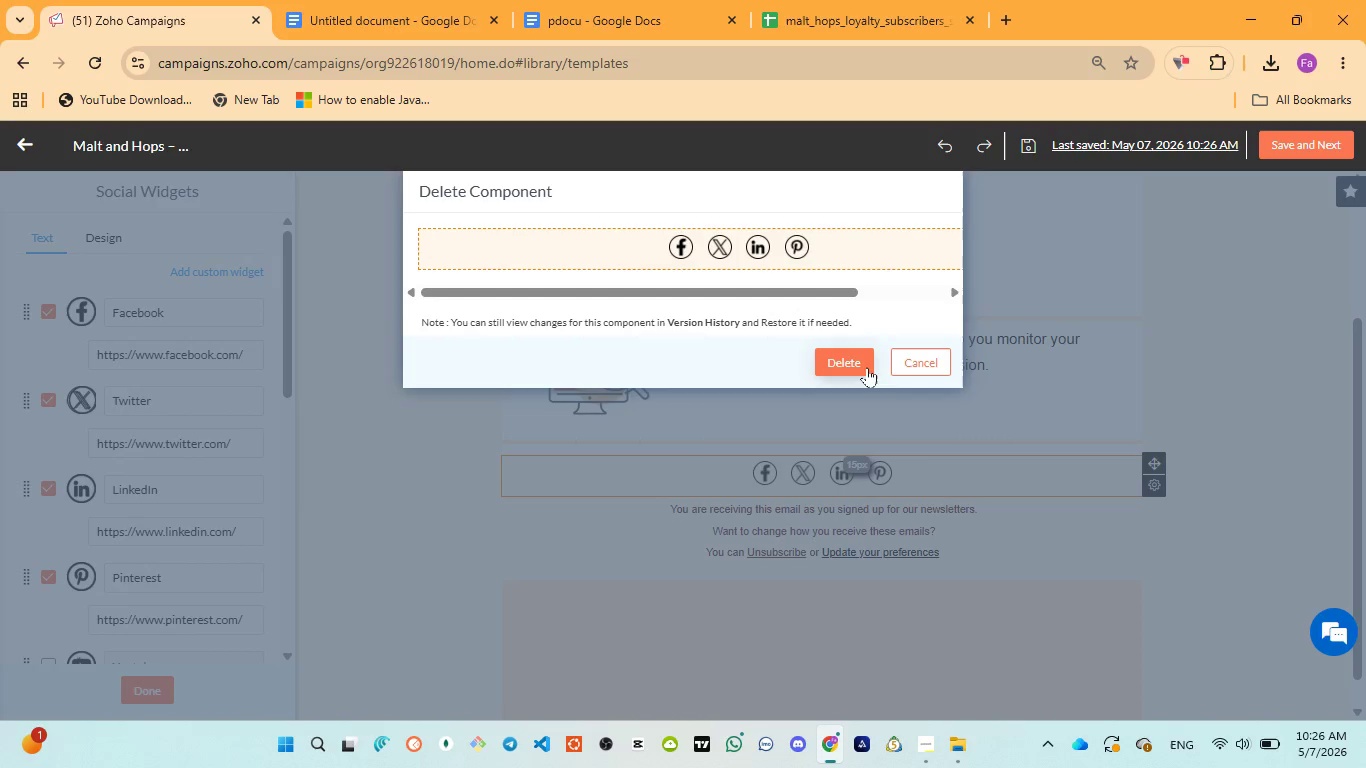 
left_click([867, 367])
 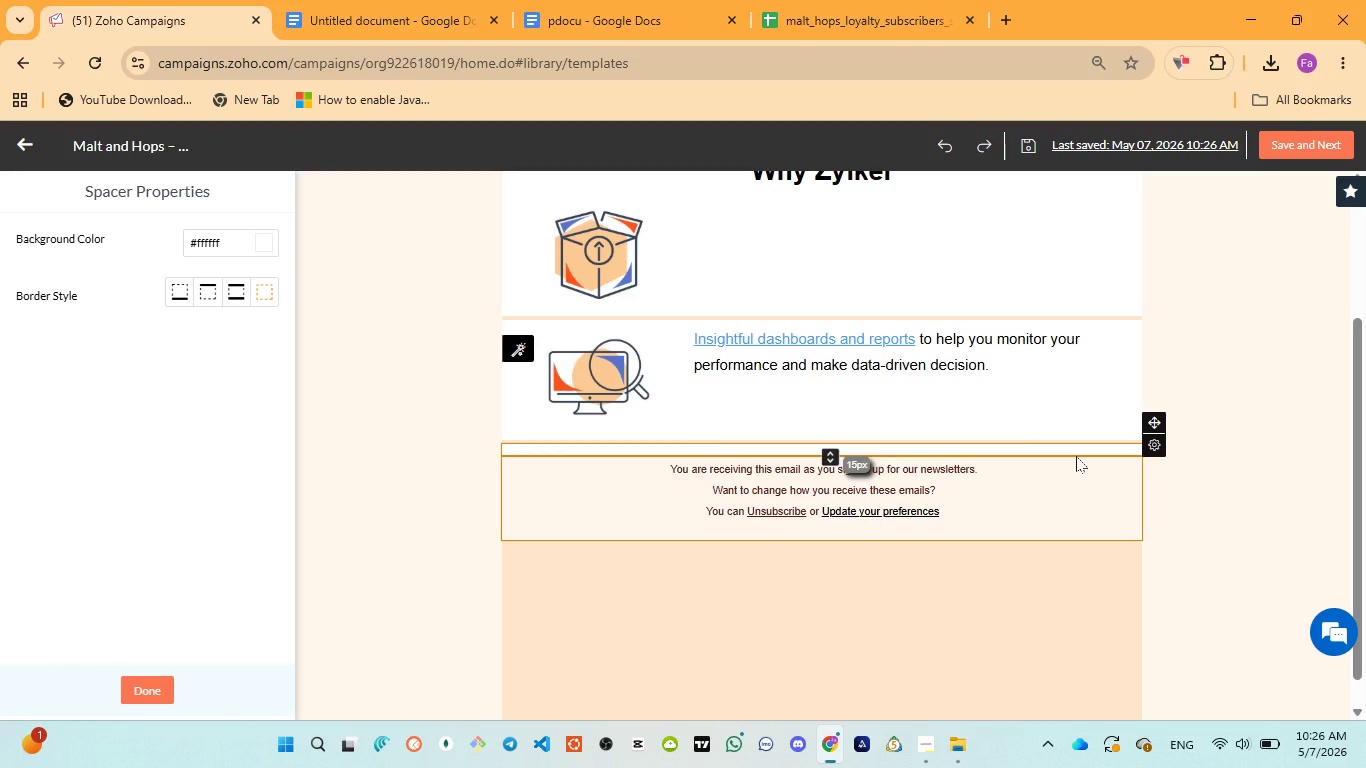 
left_click([1079, 450])
 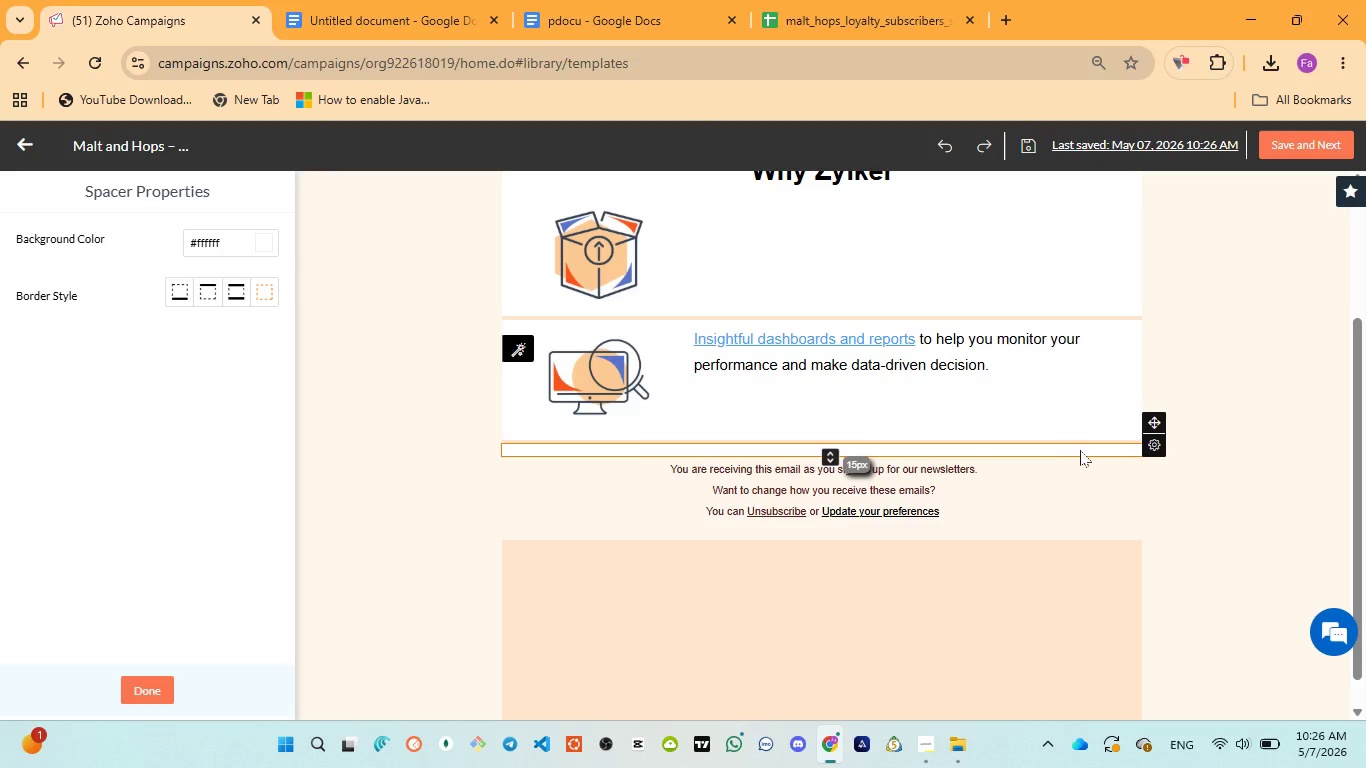 
wait(5.58)
 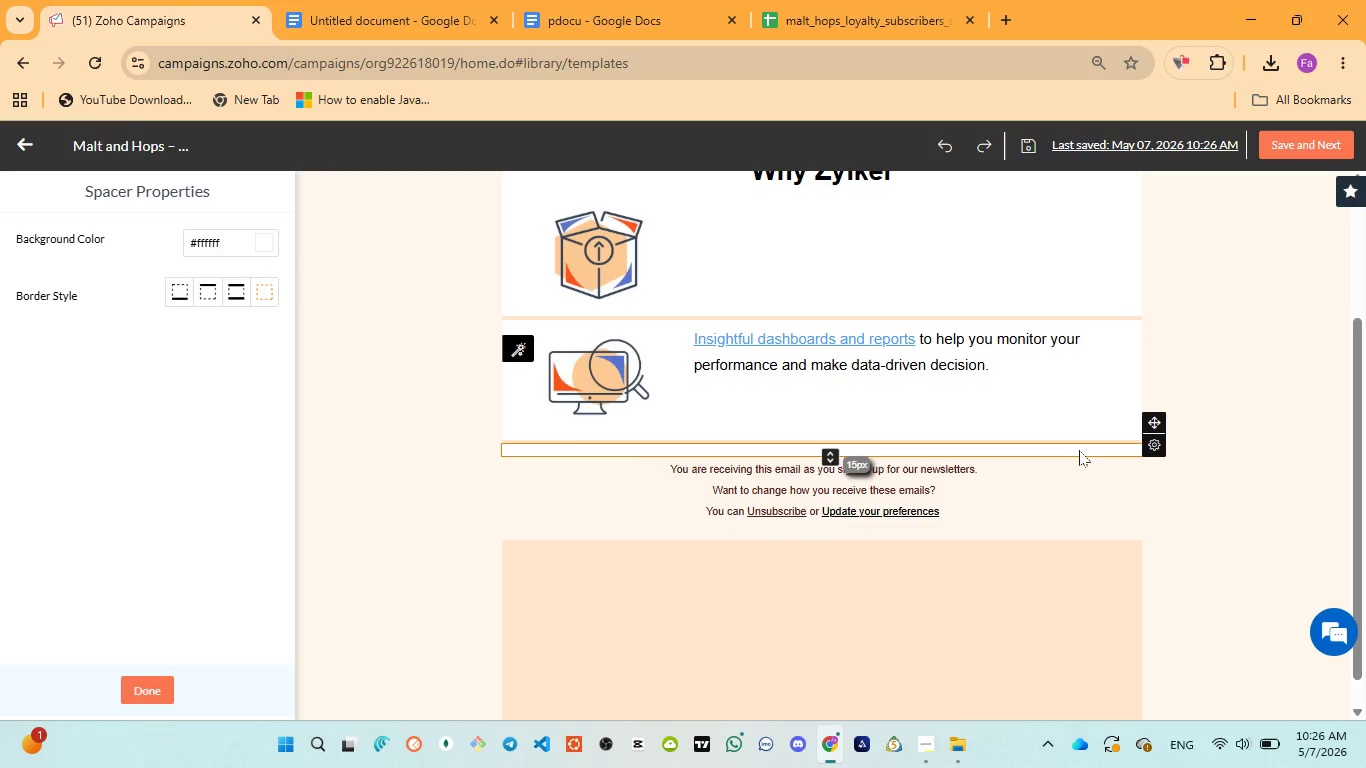 
left_click([1095, 451])
 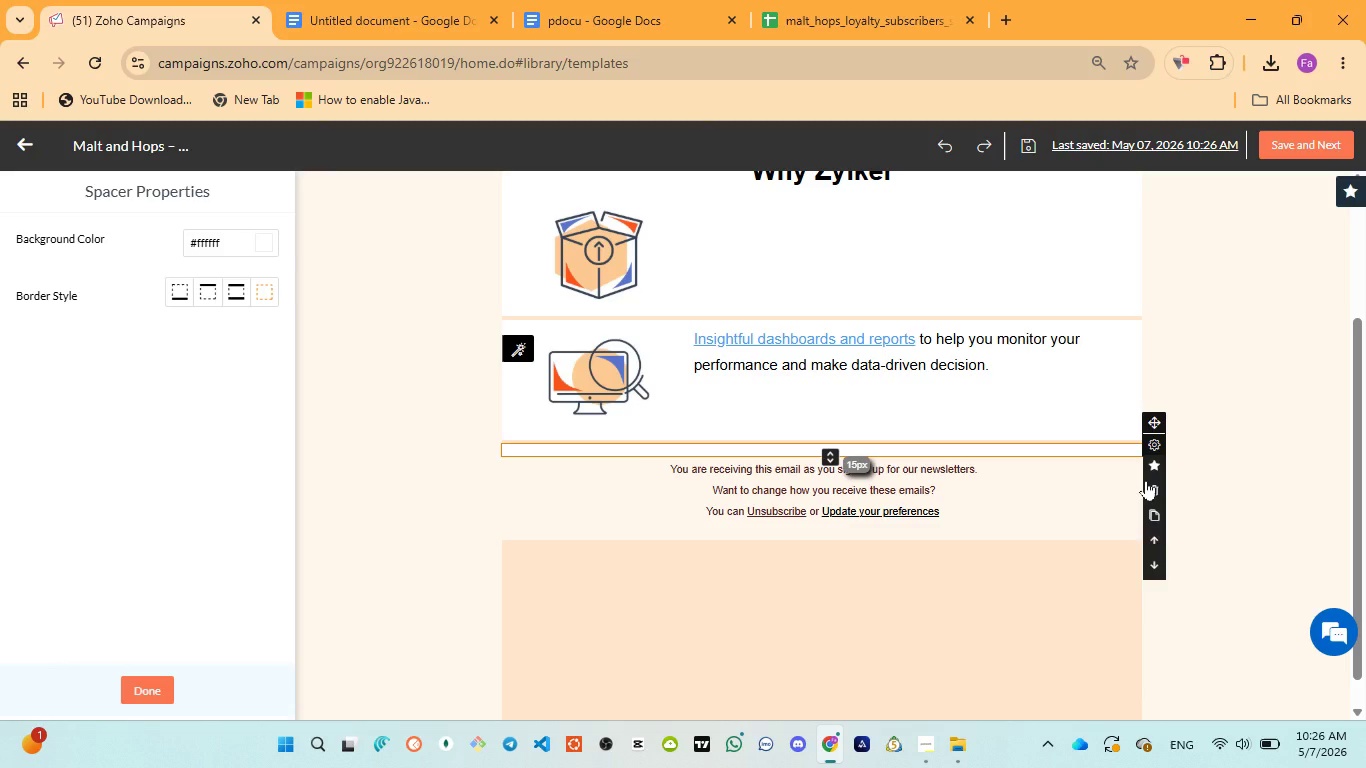 
left_click([1151, 486])
 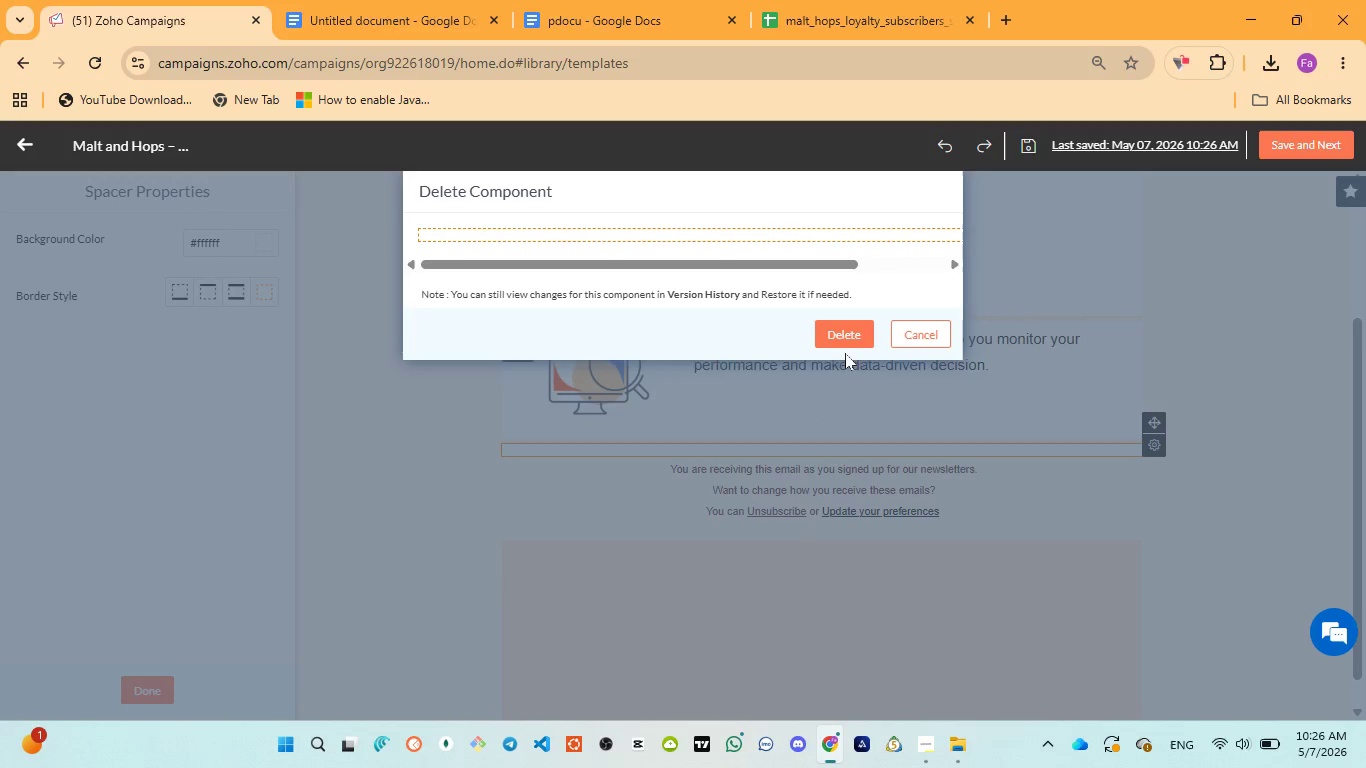 
left_click([851, 342])
 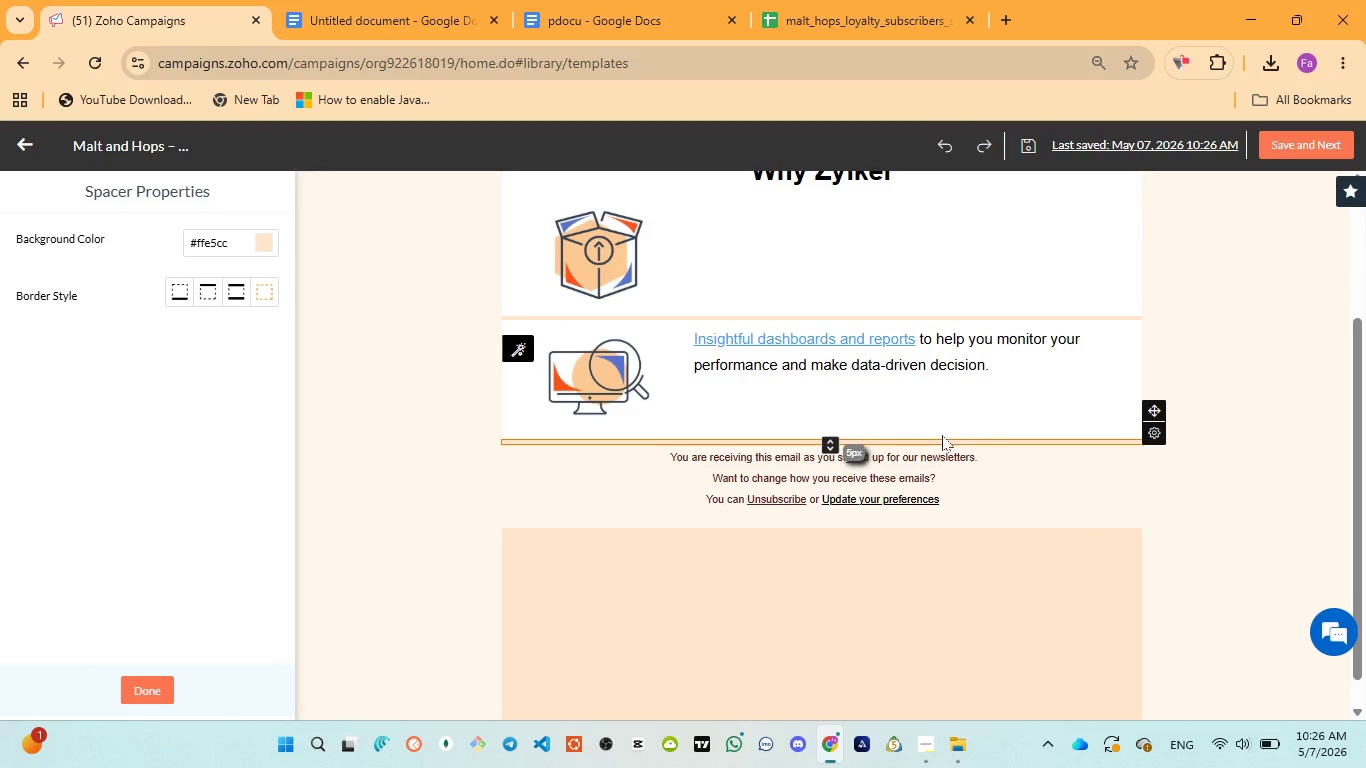 
scroll: coordinate [960, 518], scroll_direction: up, amount: 4.0
 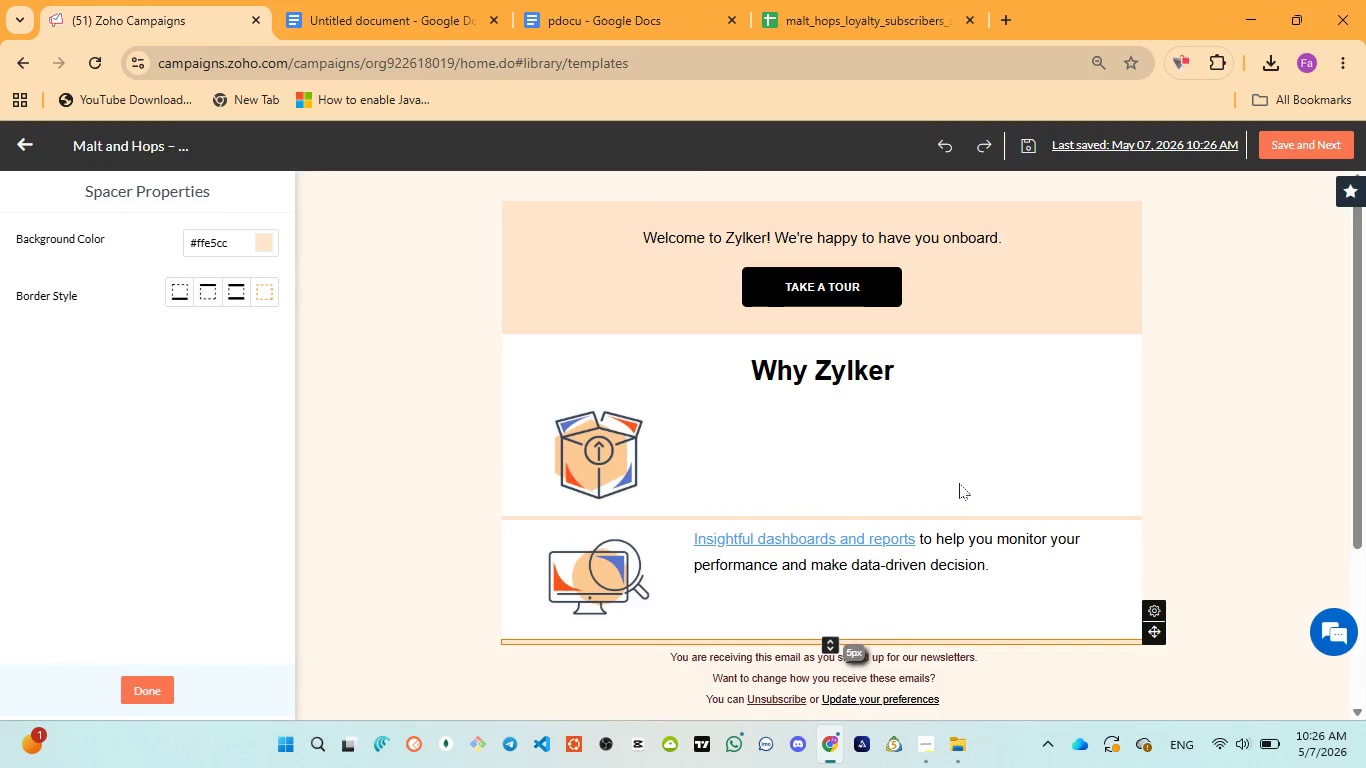 
left_click([959, 482])
 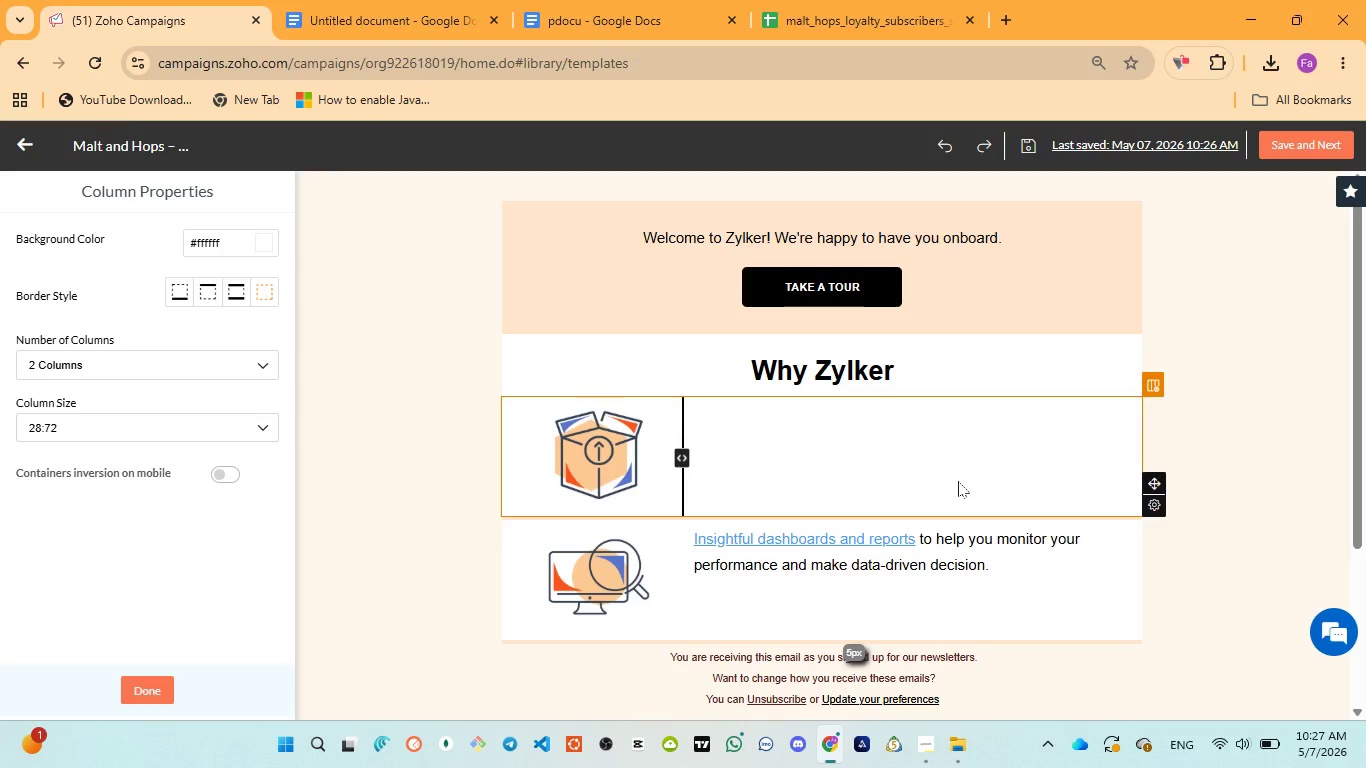 
wait(60.44)
 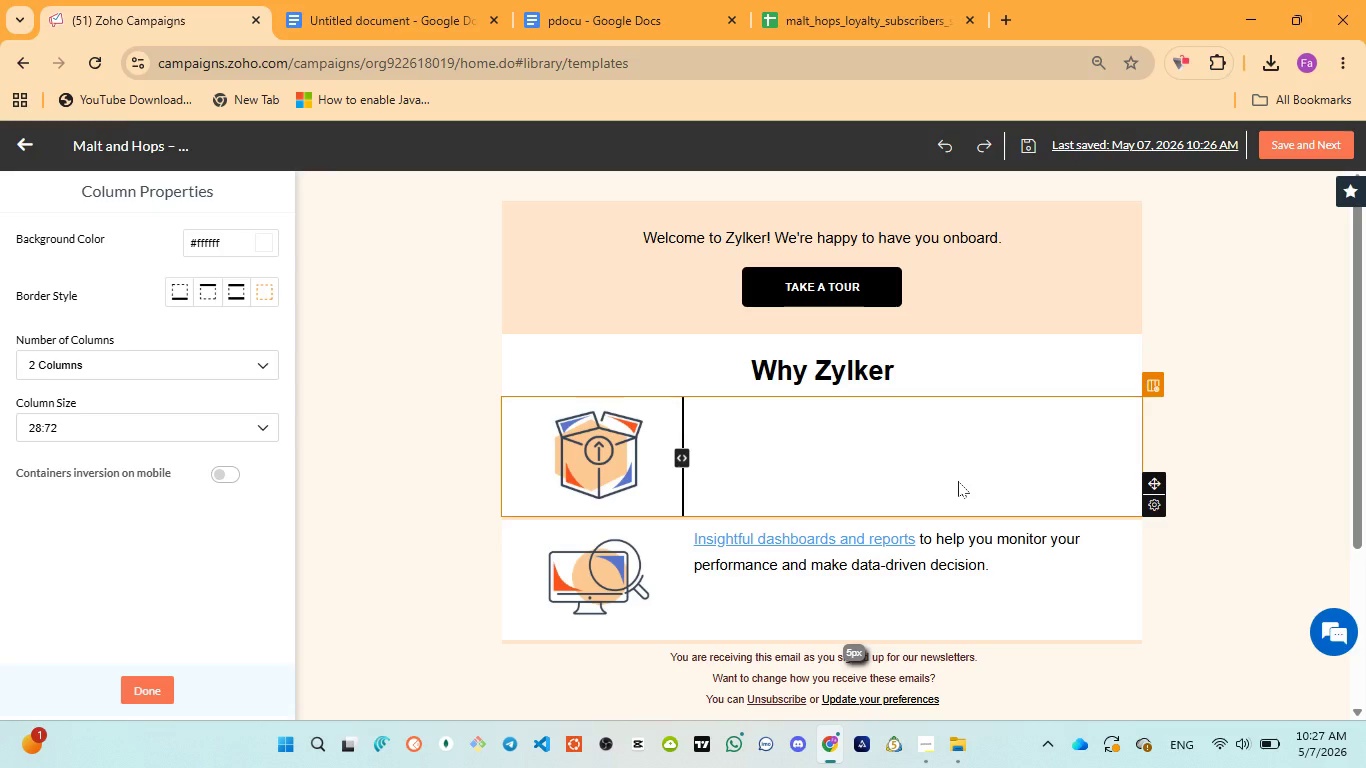 
left_click([979, 474])
 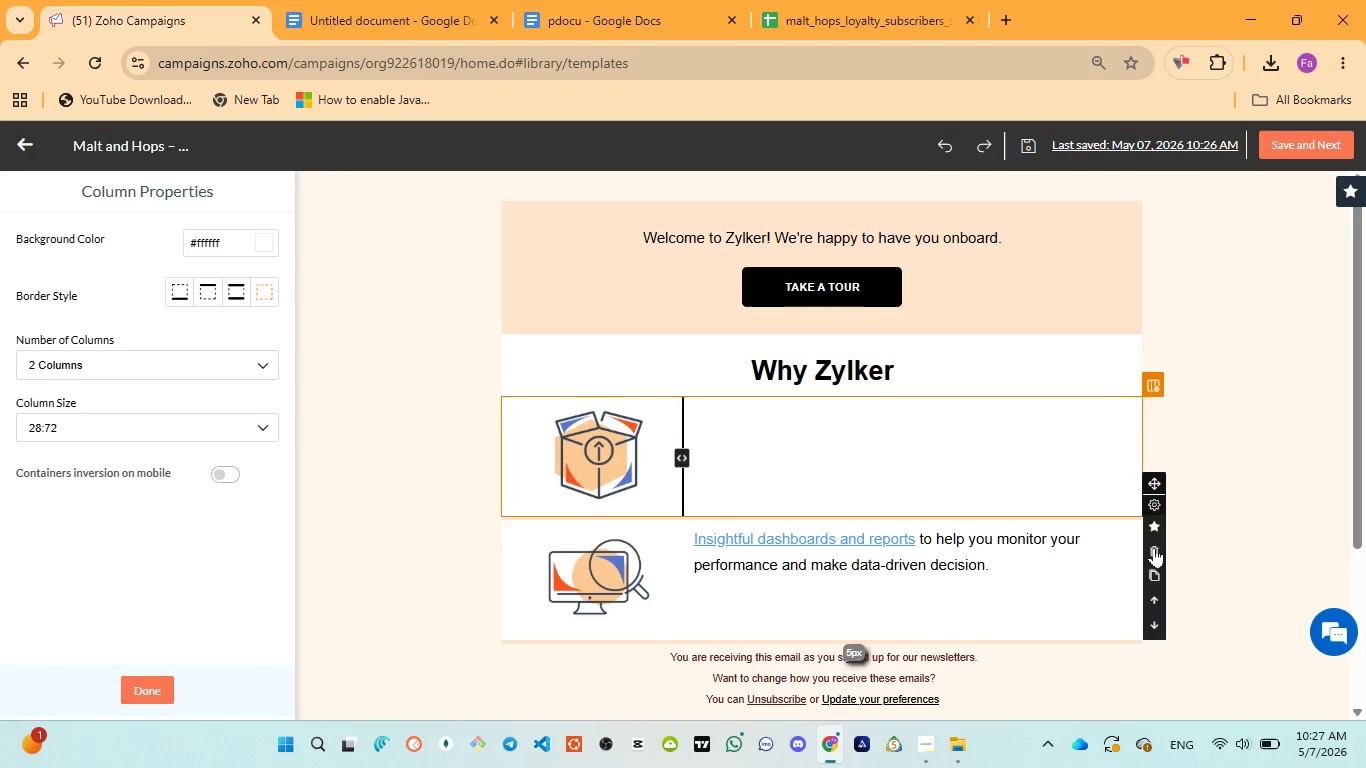 
left_click([1152, 548])
 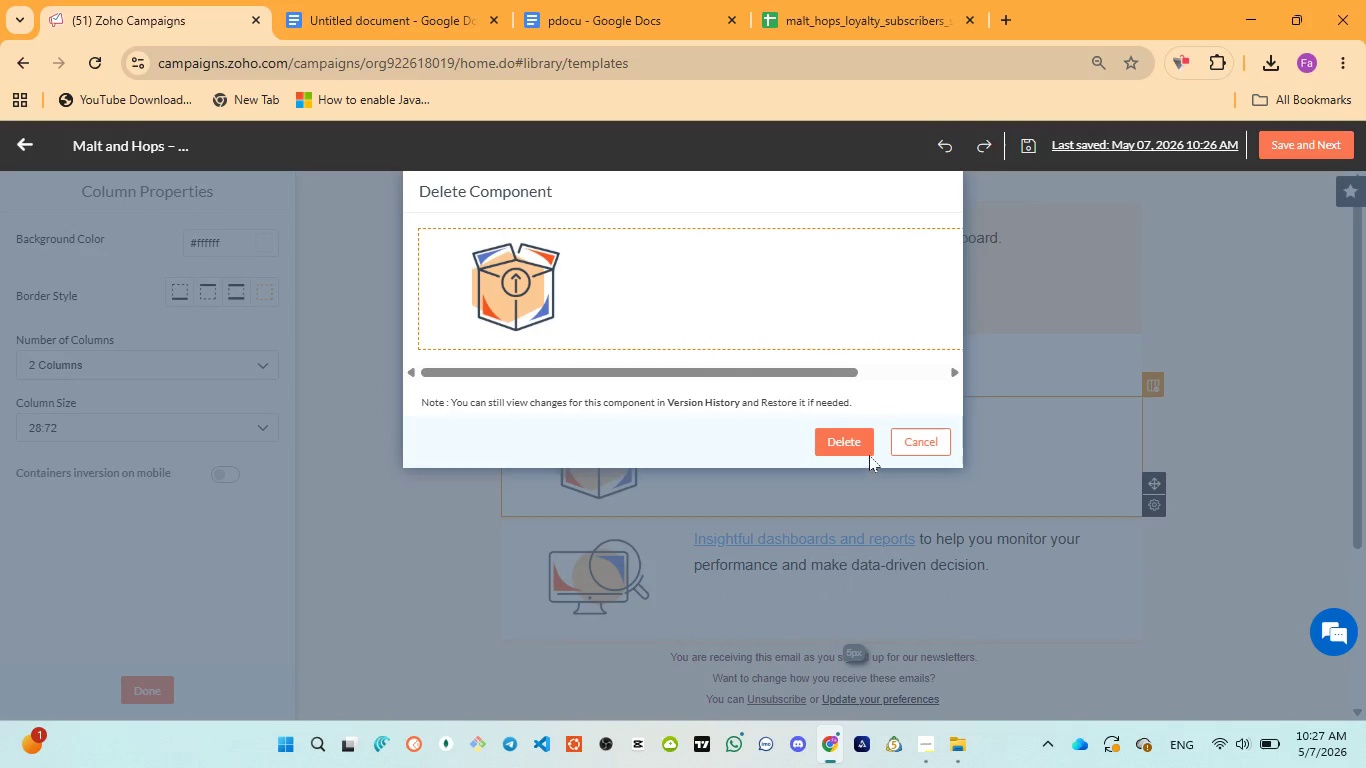 
left_click([856, 444])
 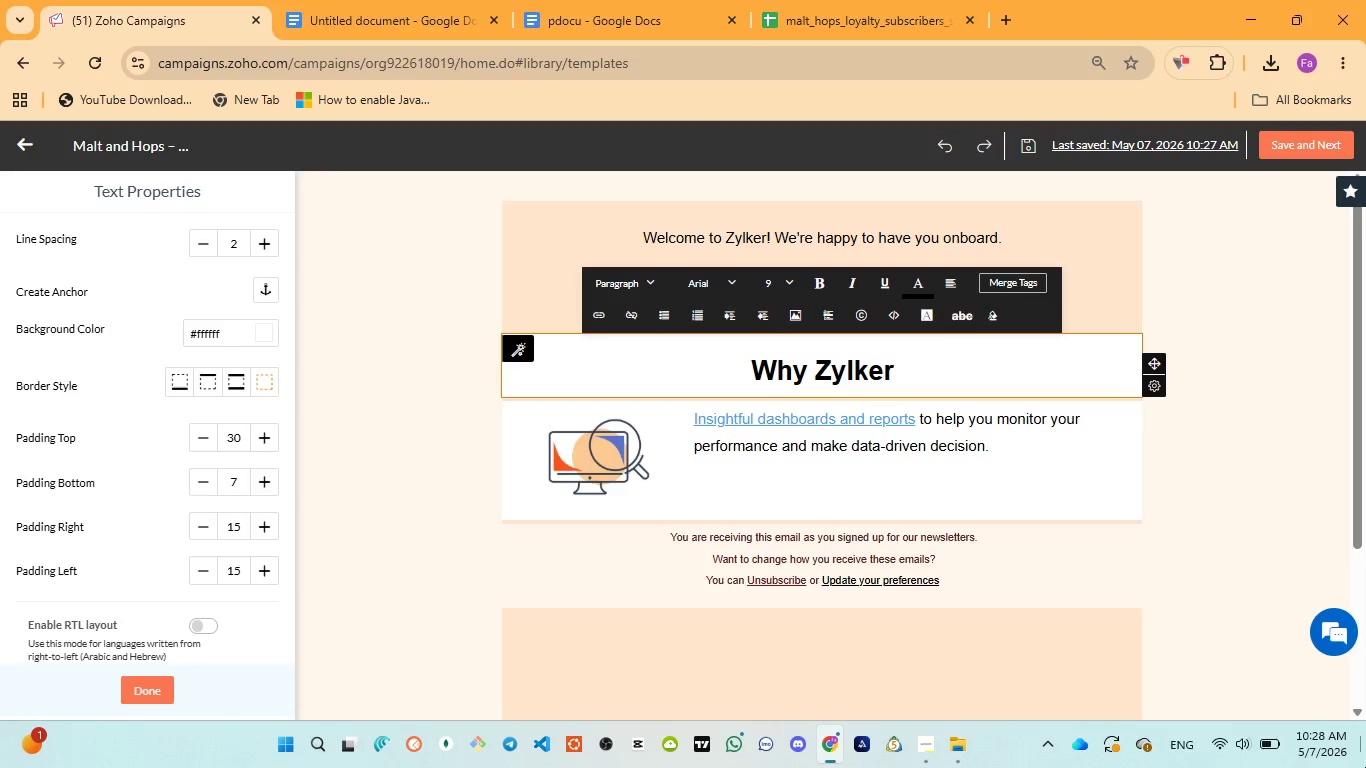 
wait(13.5)
 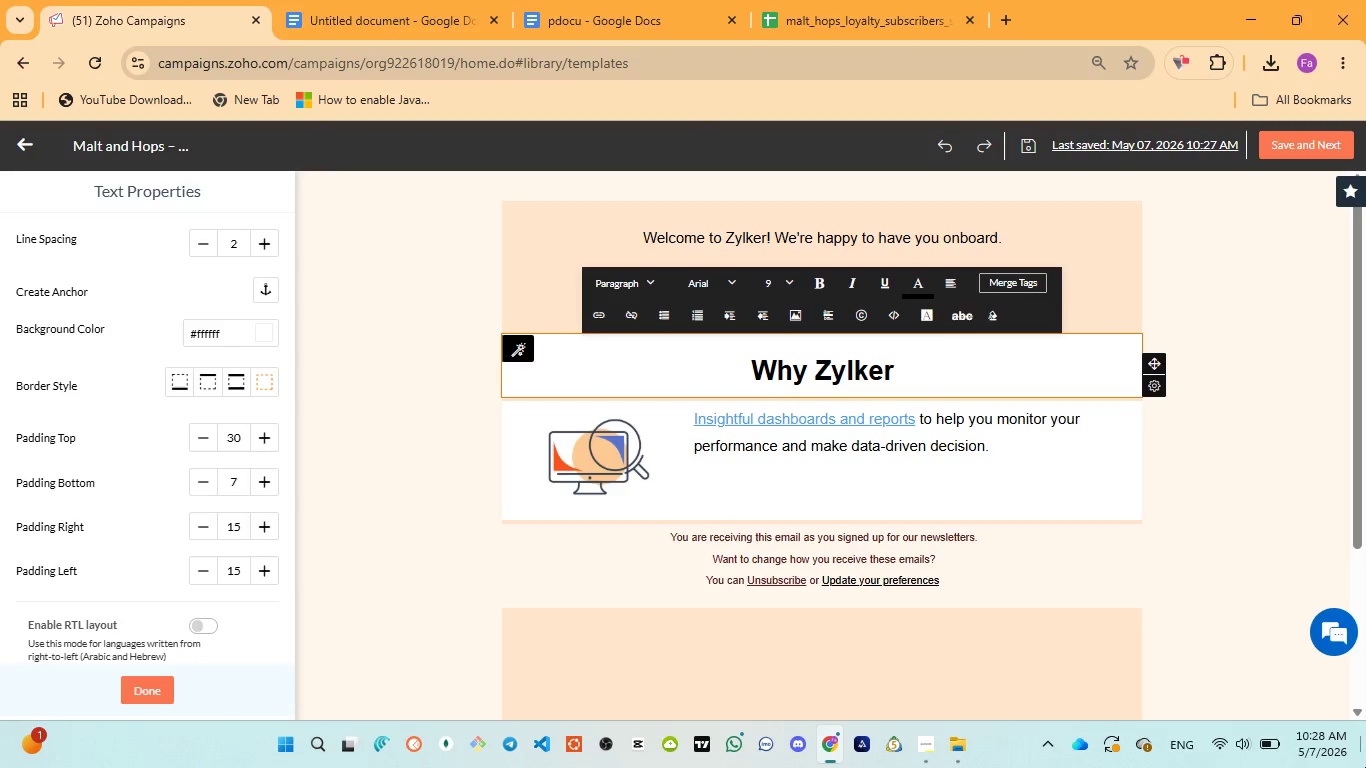 
left_click([669, 538])
 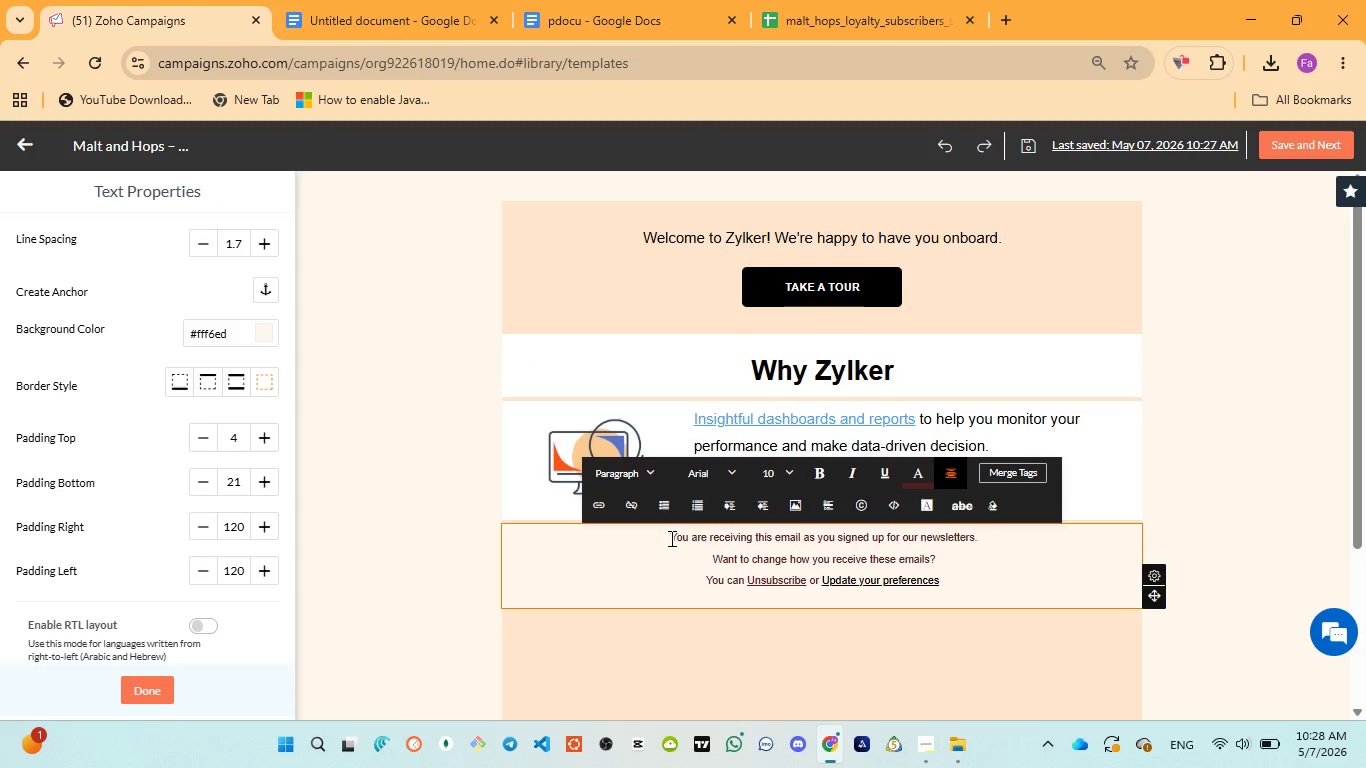 
key(Enter)
 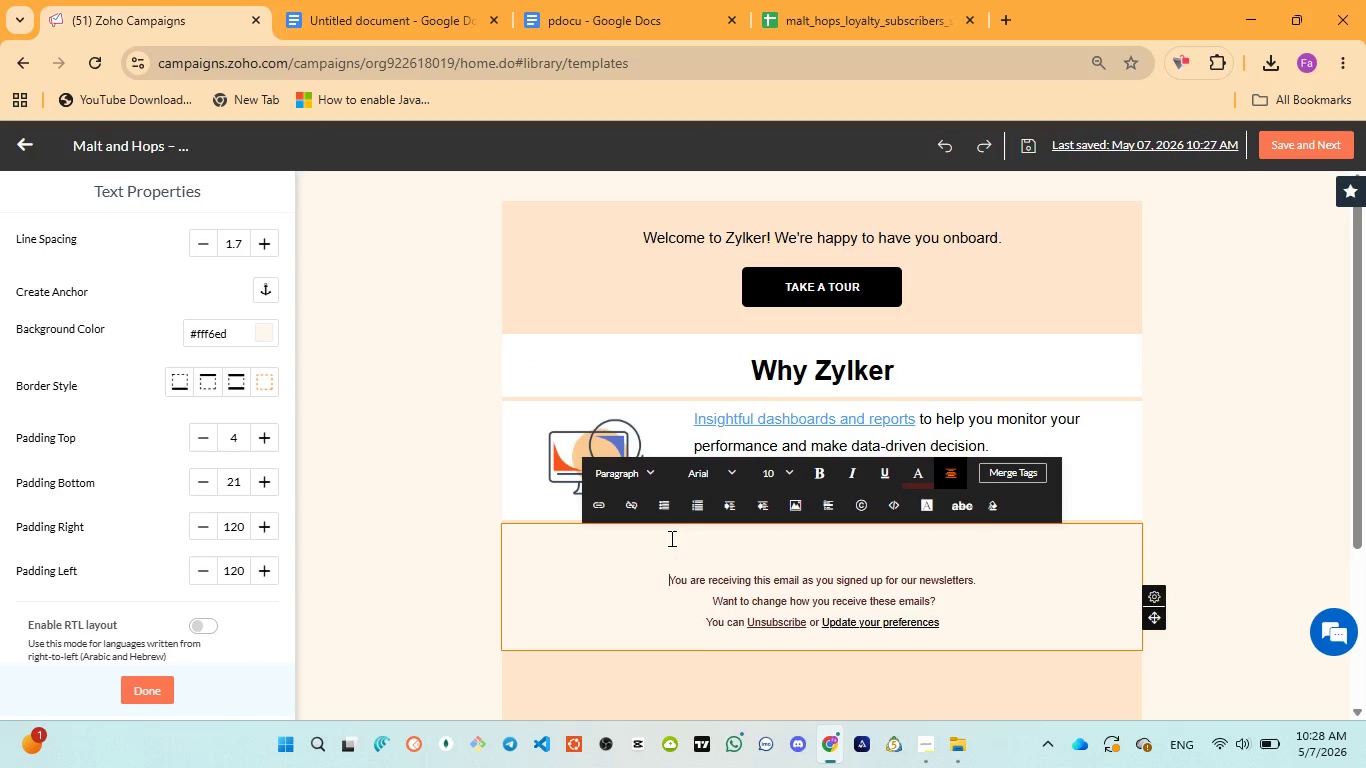 
key(Enter)
 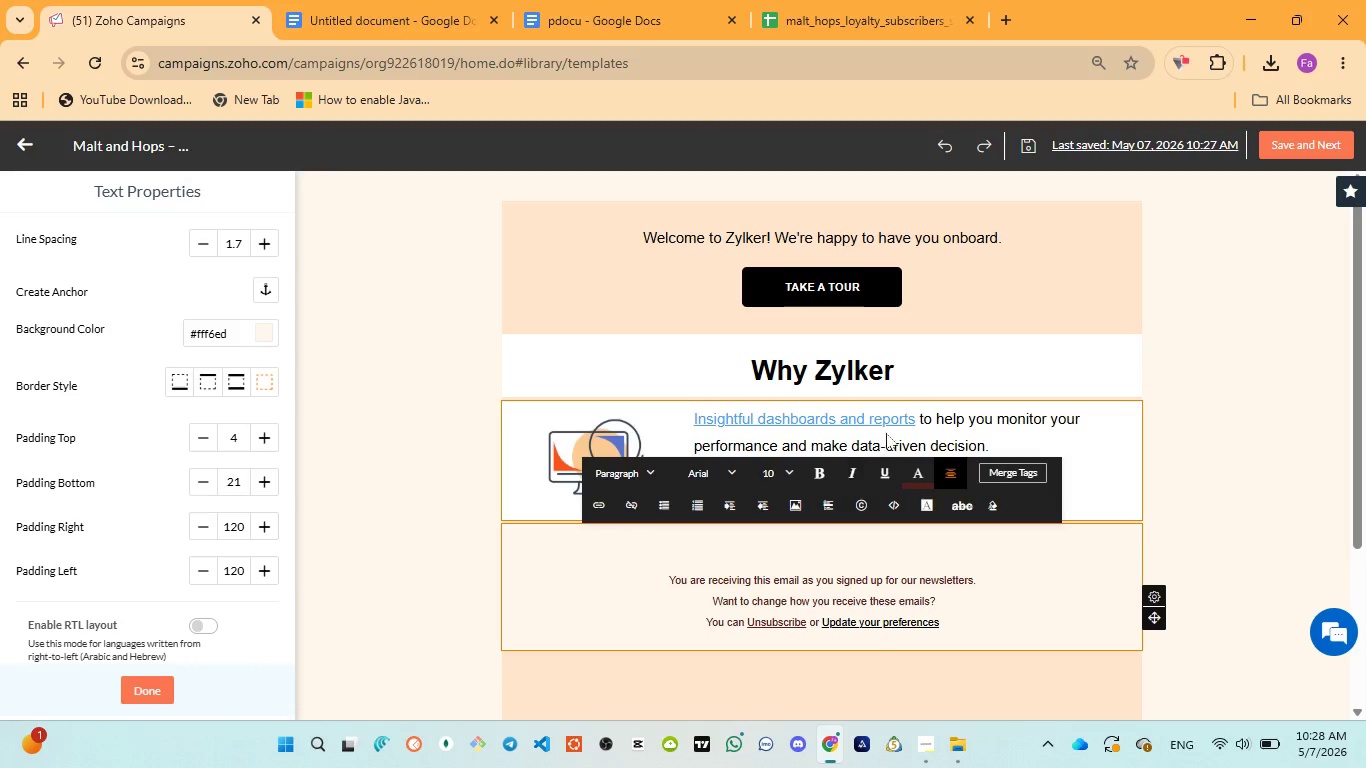 
wait(5.52)
 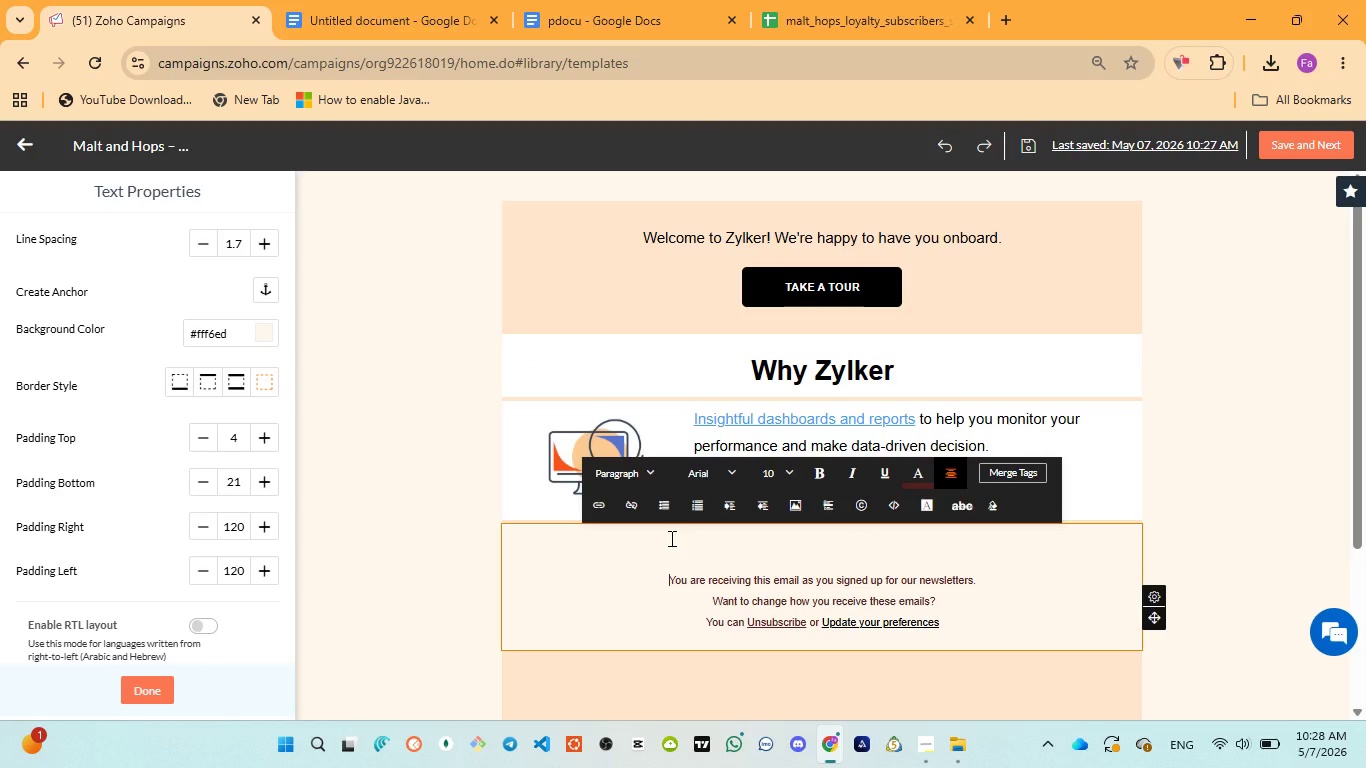 
left_click([1068, 436])
 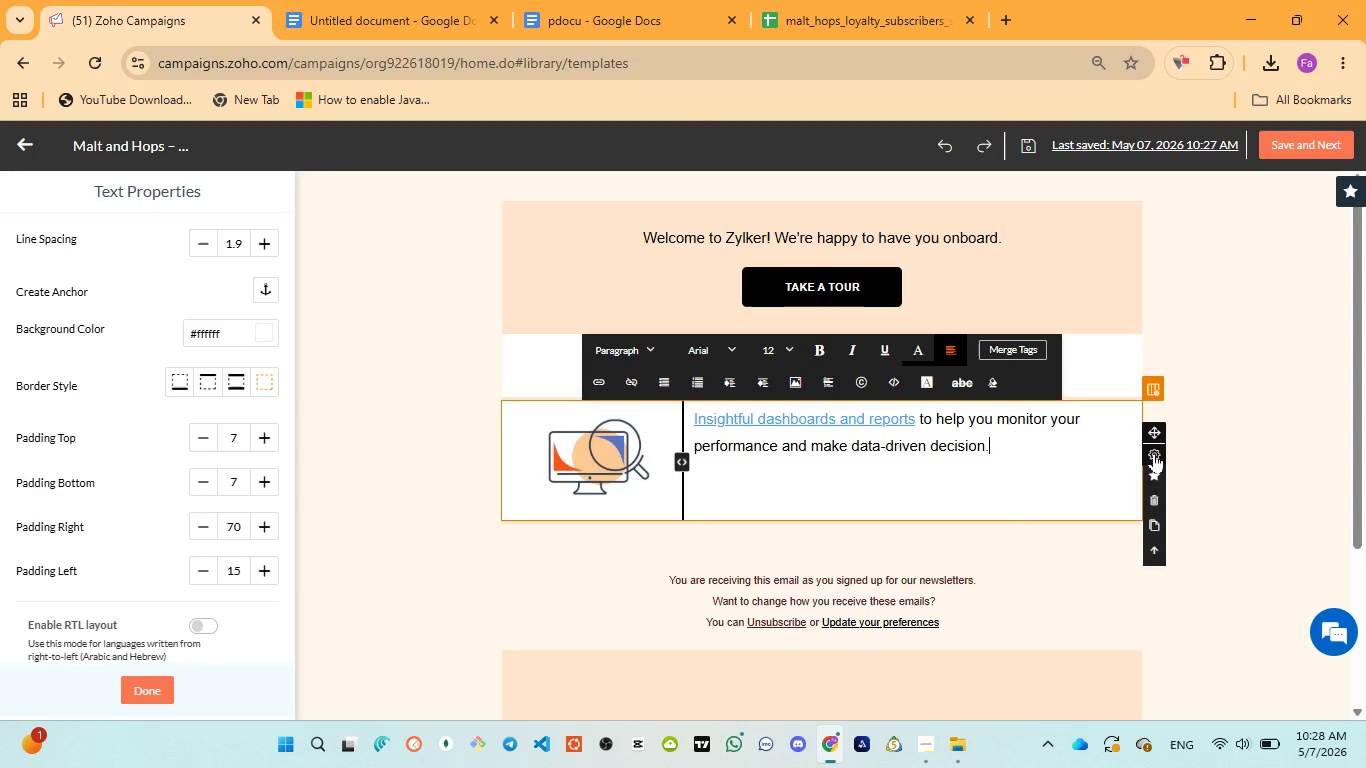 
left_click([1154, 500])
 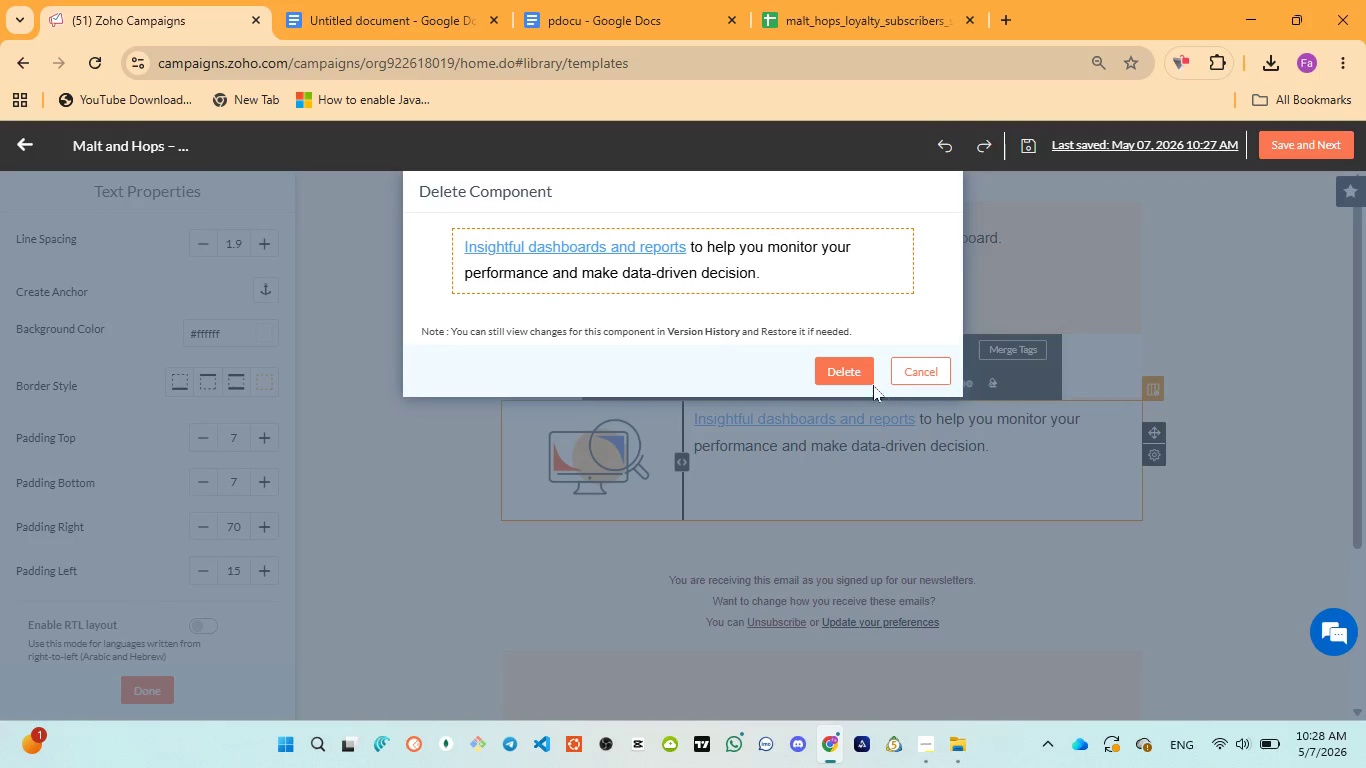 
left_click([868, 384])
 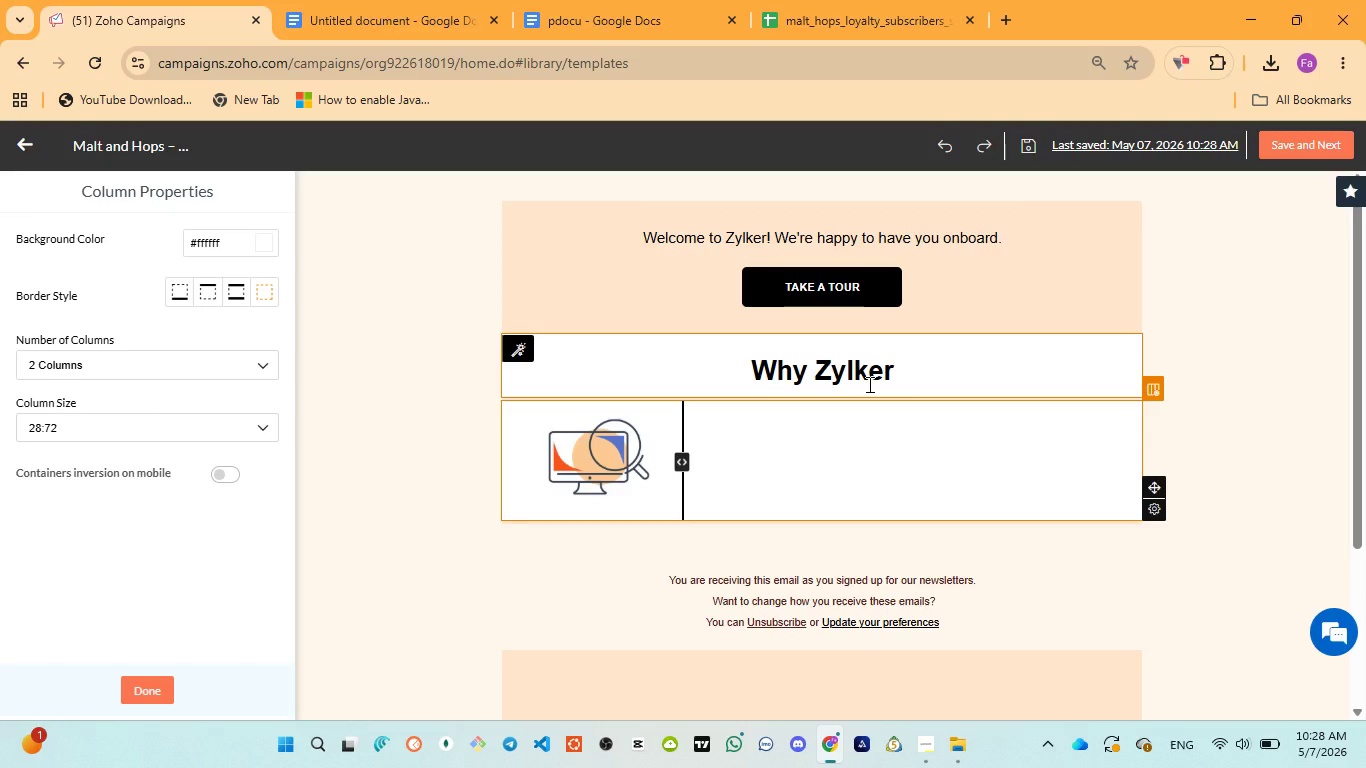 
wait(6.45)
 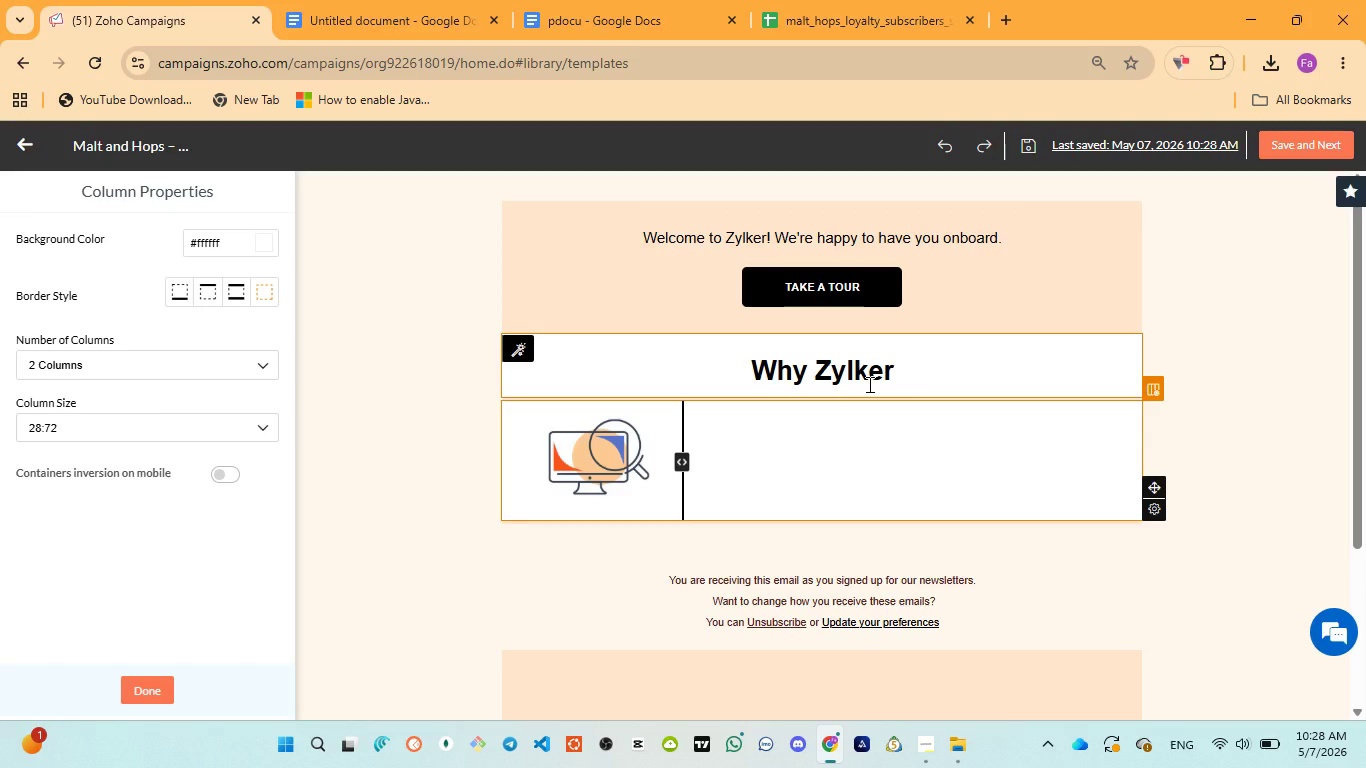 
left_click([886, 440])
 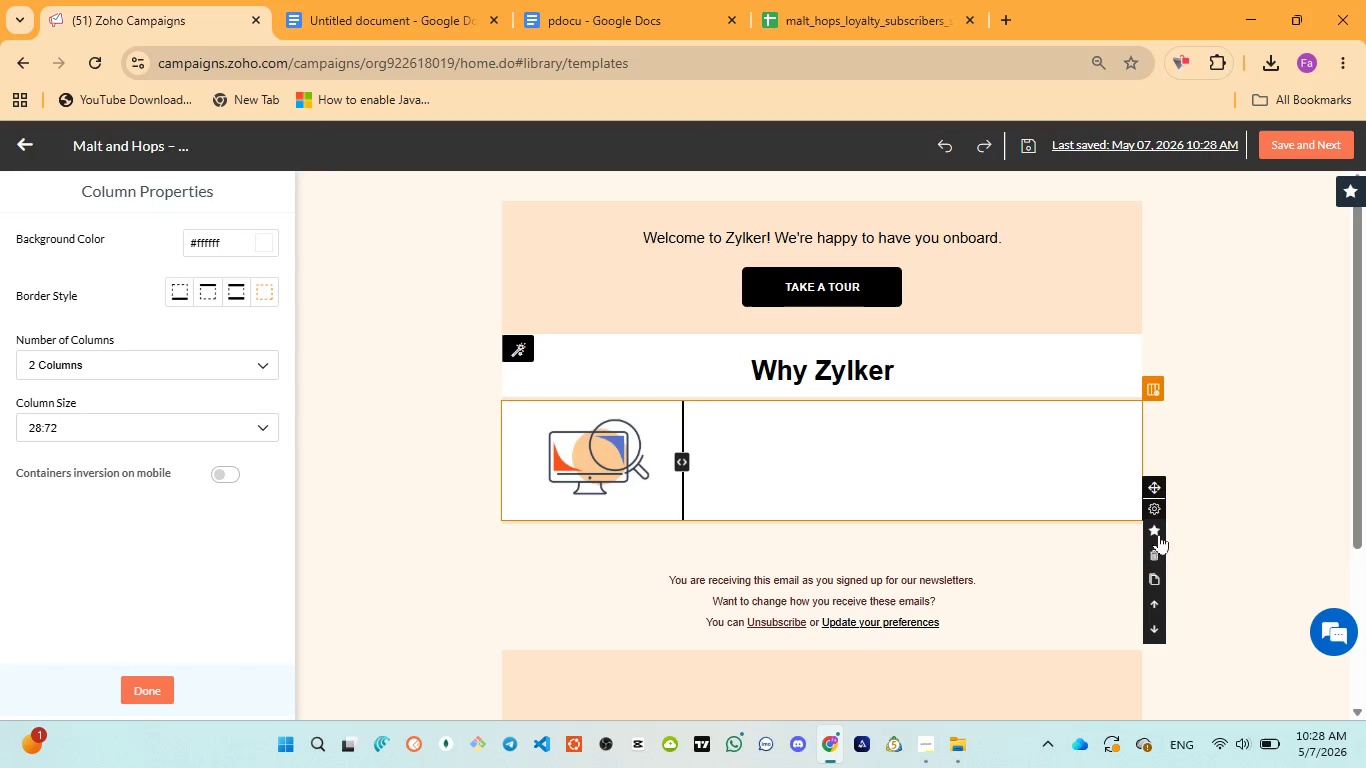 
left_click([1155, 547])
 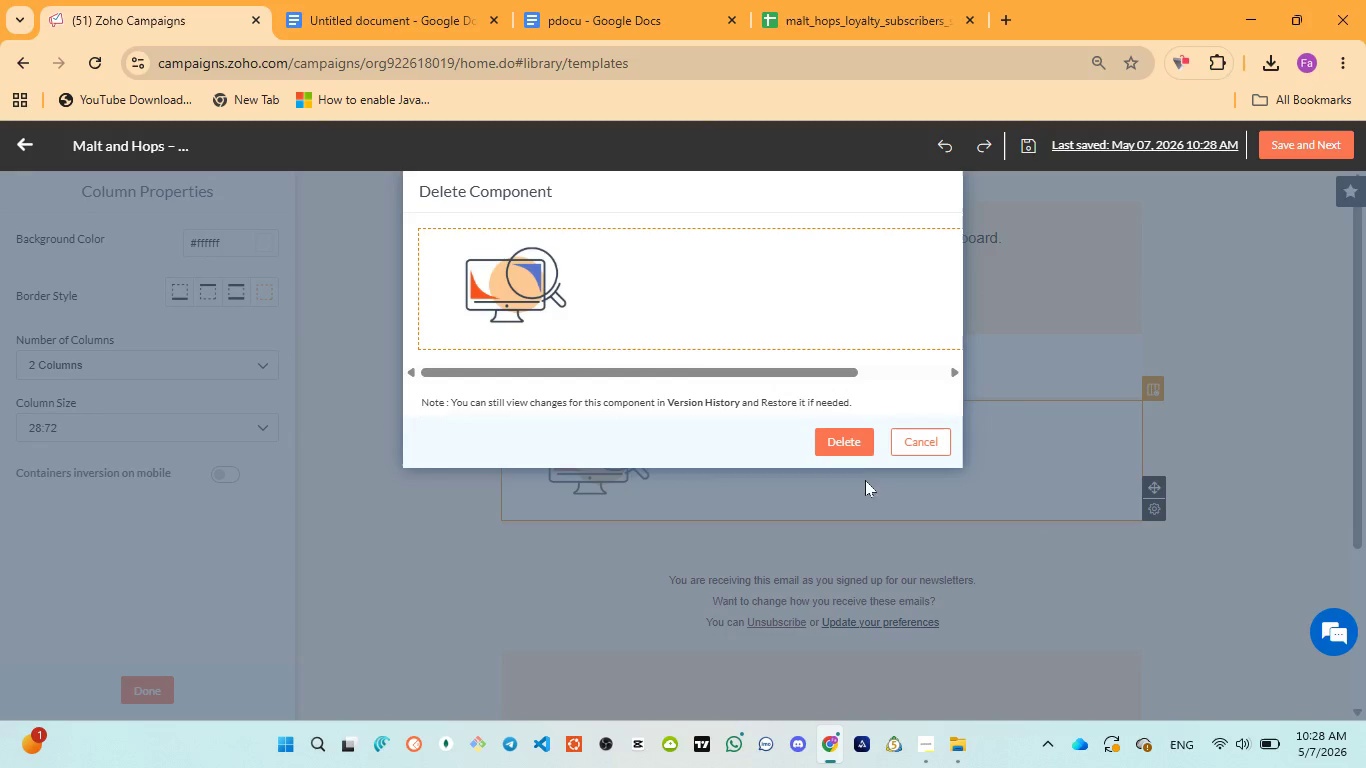 
left_click([857, 451])
 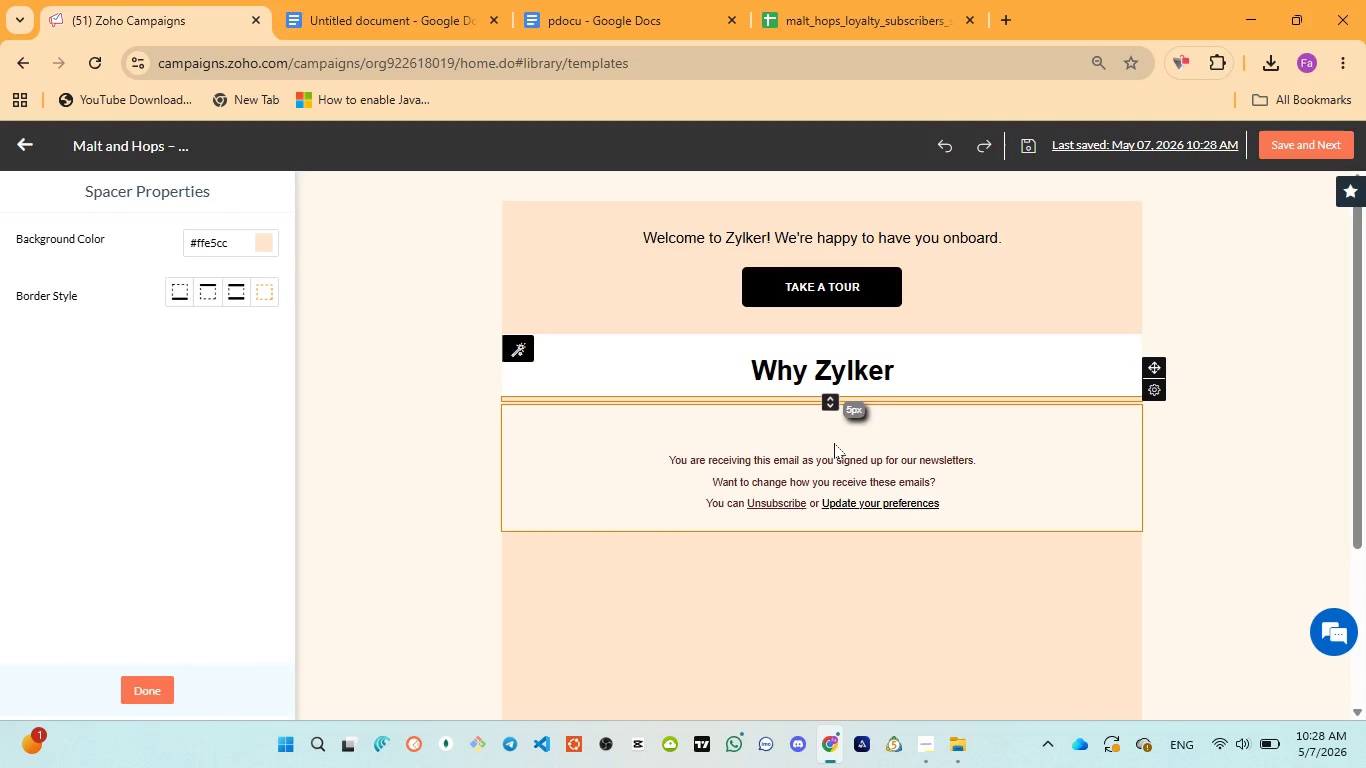 
scroll: coordinate [864, 454], scroll_direction: up, amount: 4.0
 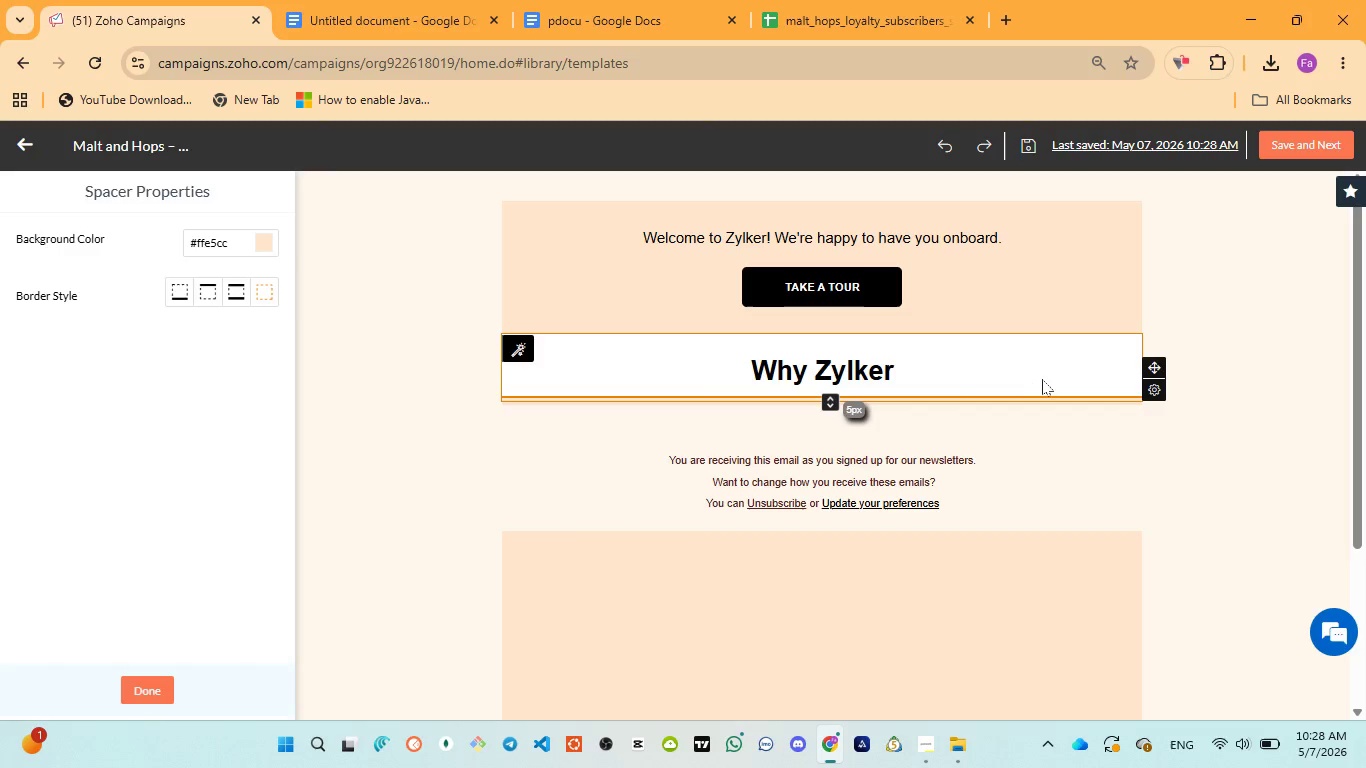 
left_click([1048, 378])
 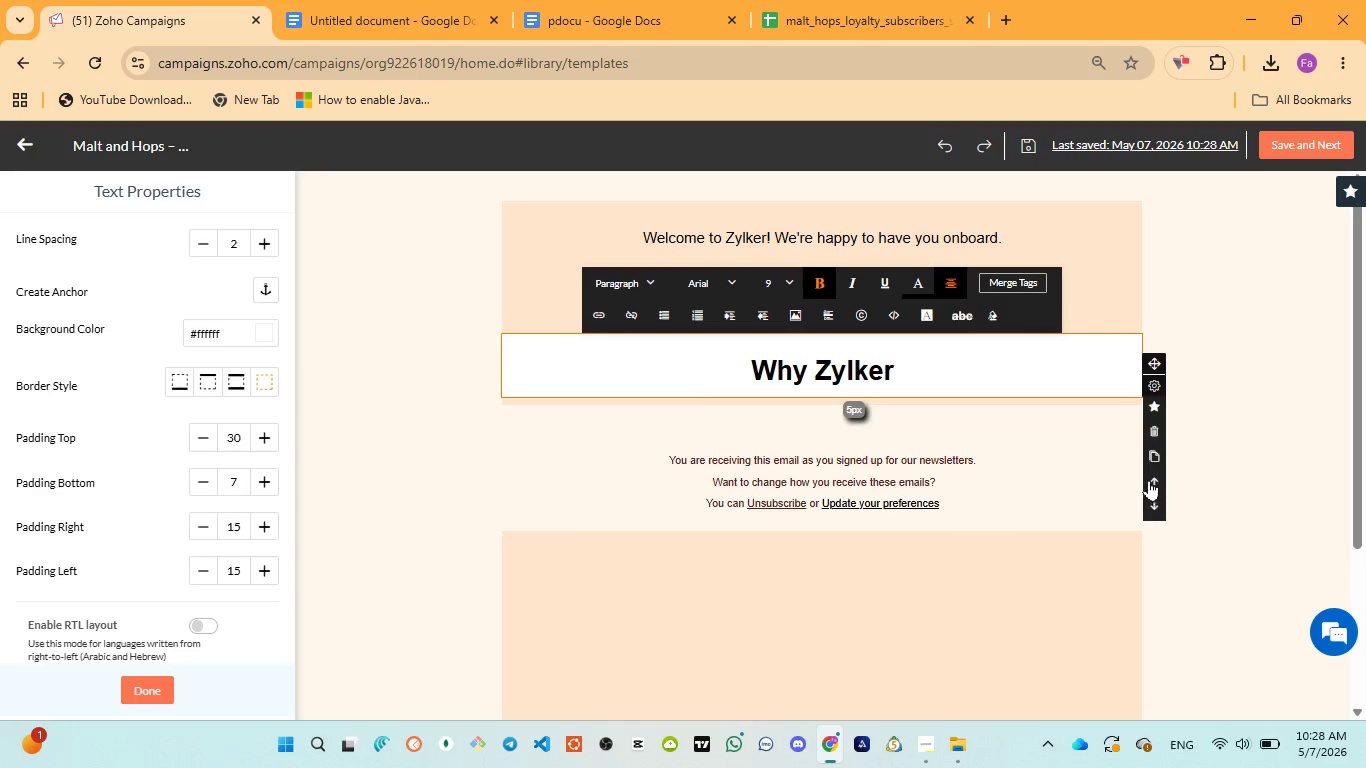 
left_click([1153, 480])
 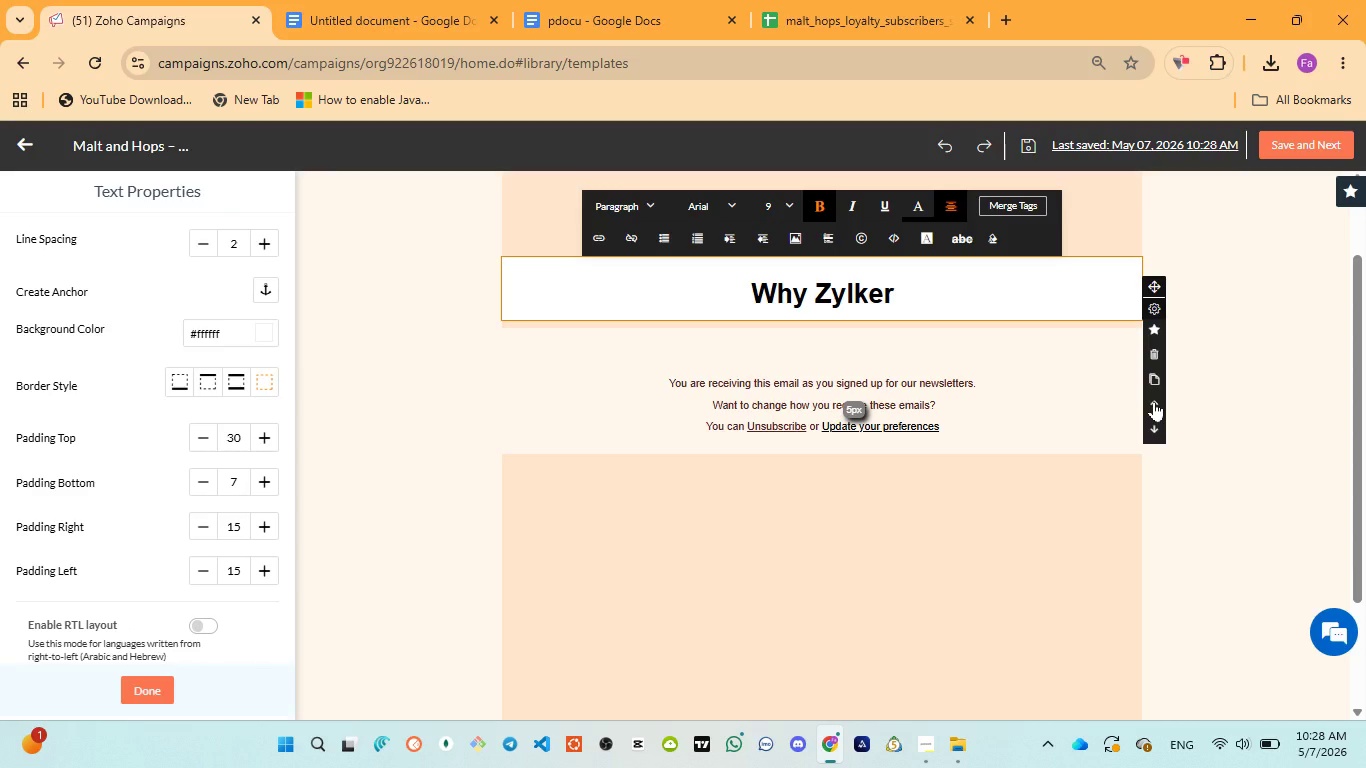 
wait(5.27)
 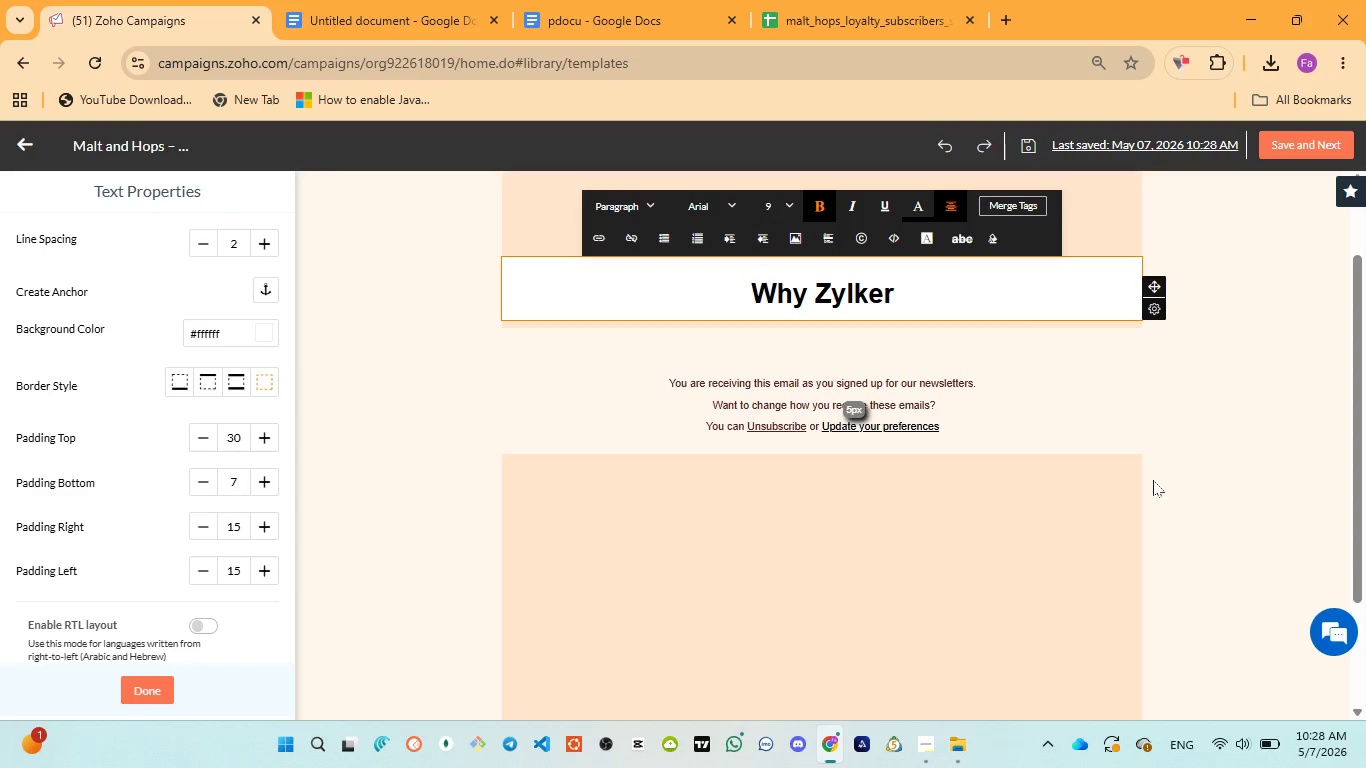 
left_click([1154, 399])
 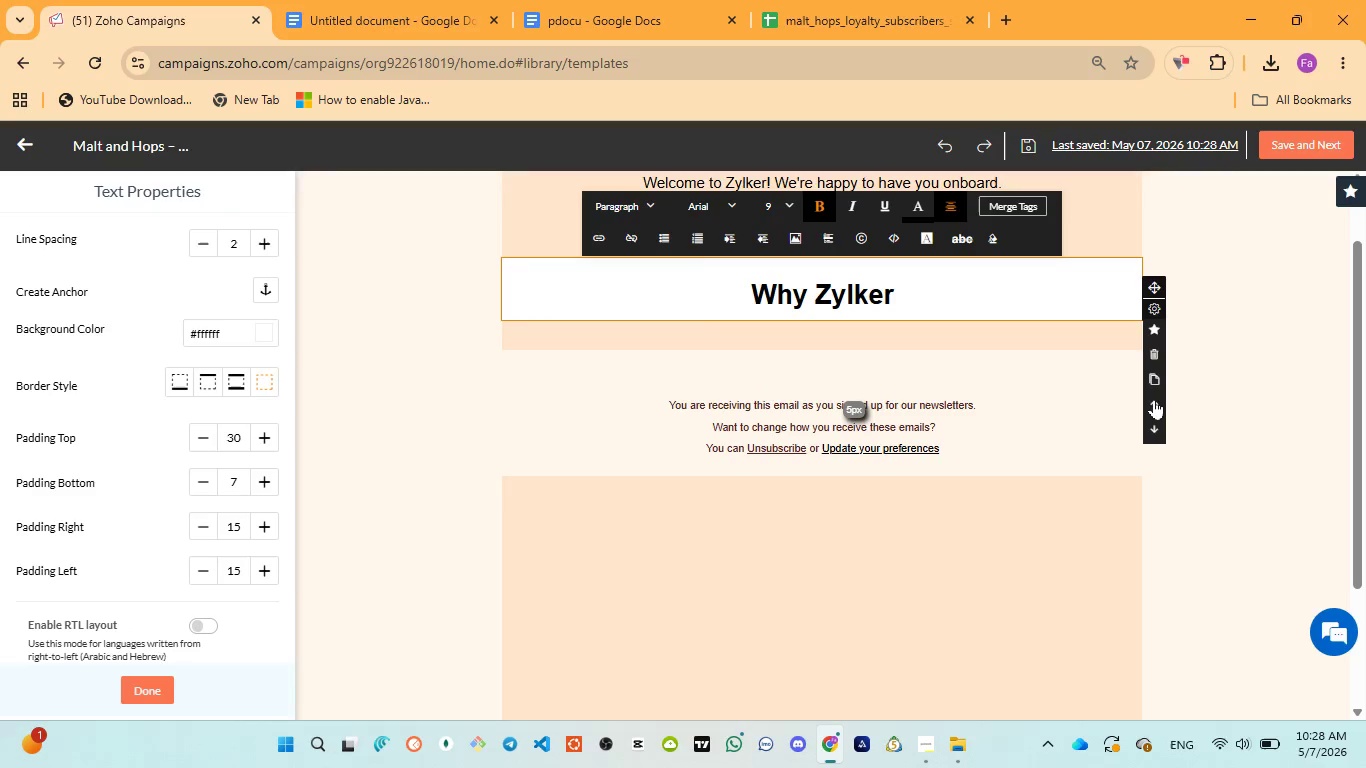 
left_click([1154, 399])
 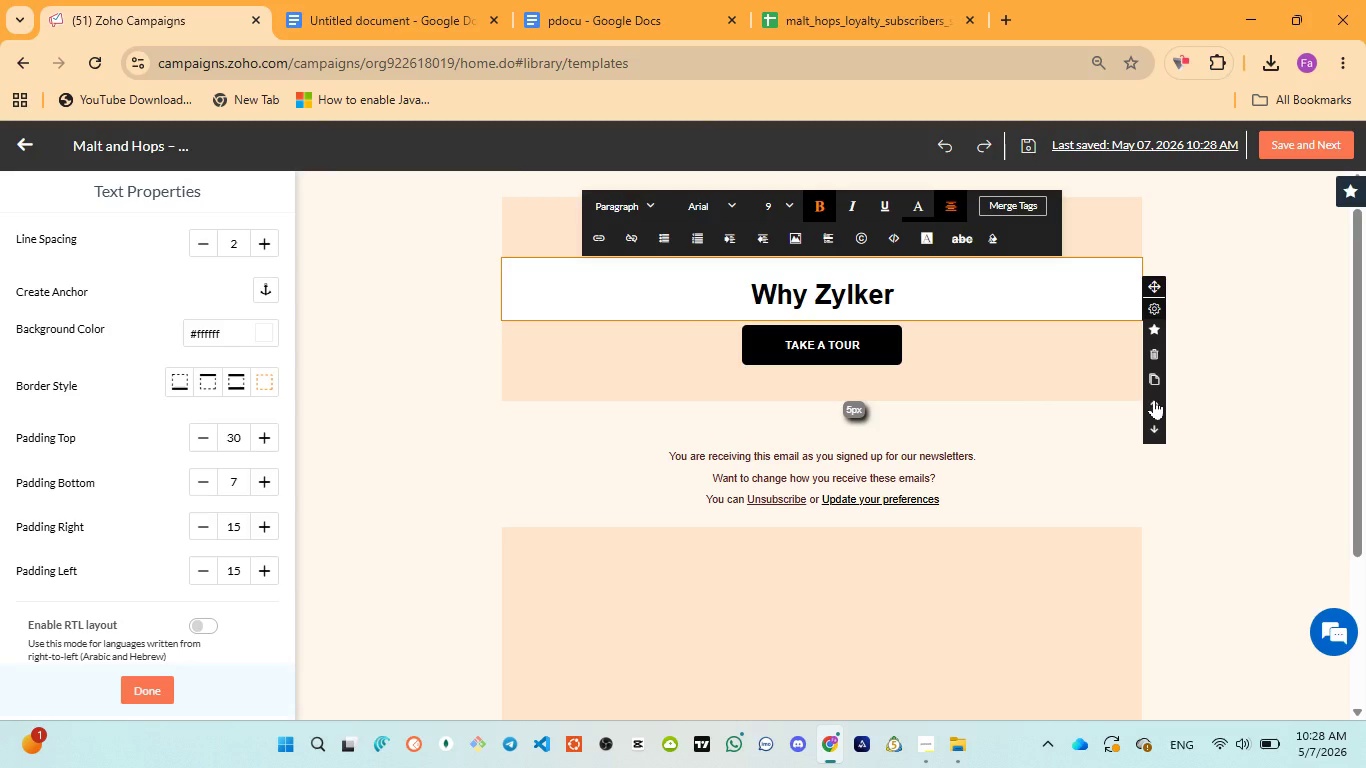 
left_click([1154, 399])
 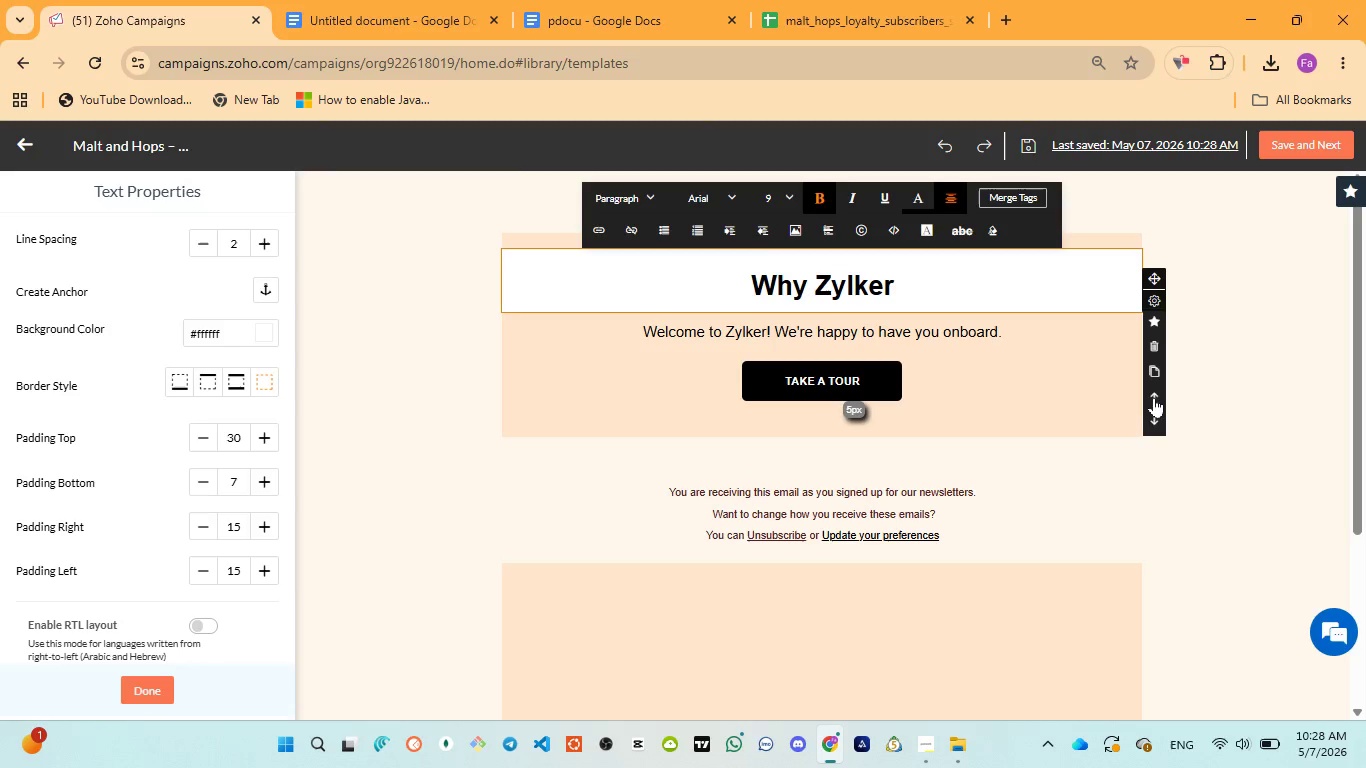 
left_click([1154, 390])
 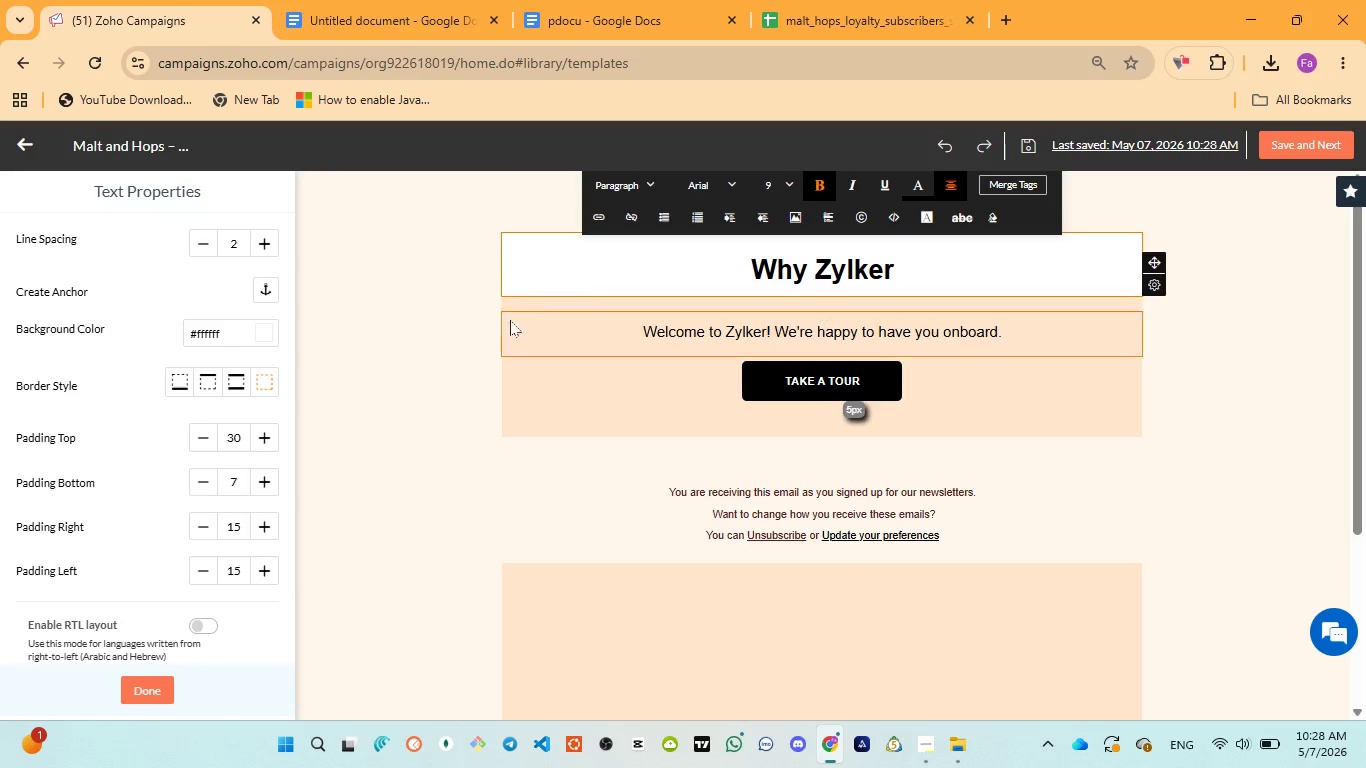 
left_click([482, 331])
 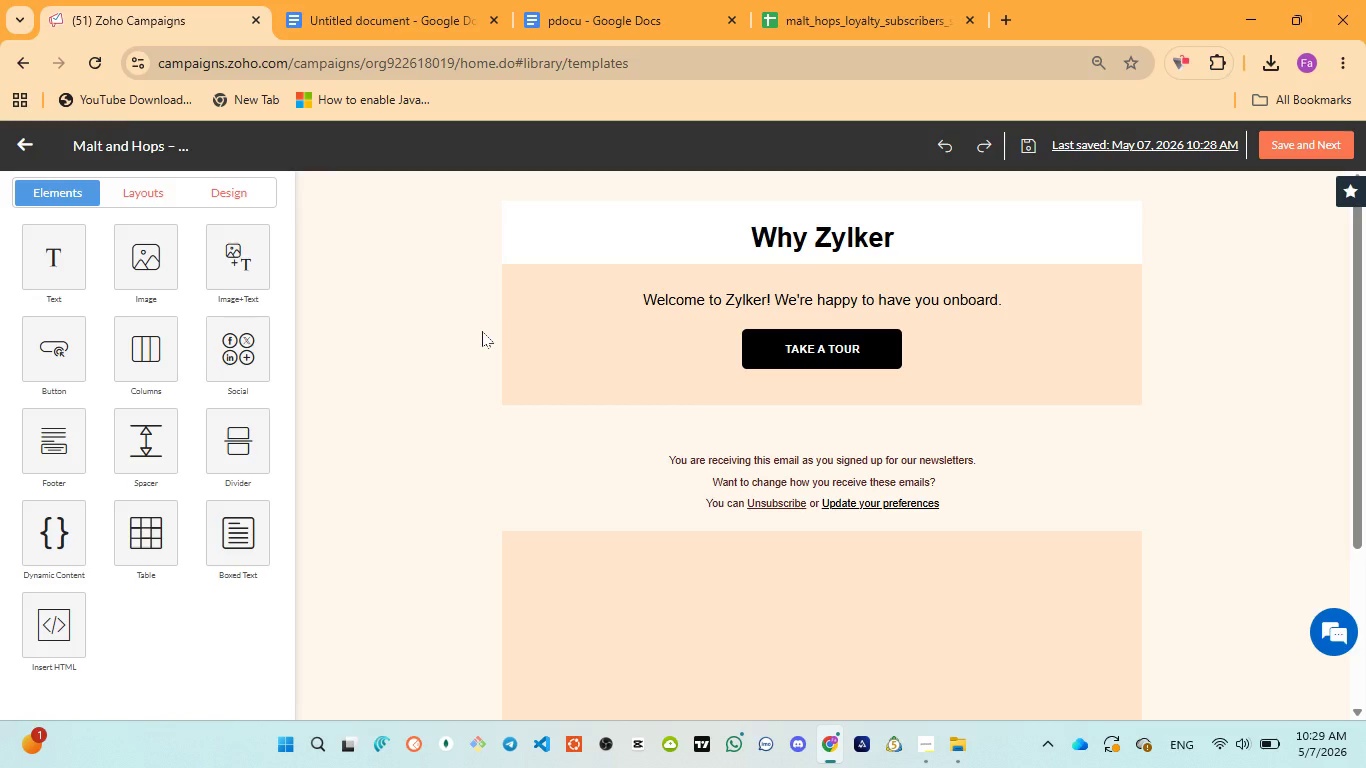 
wait(45.56)
 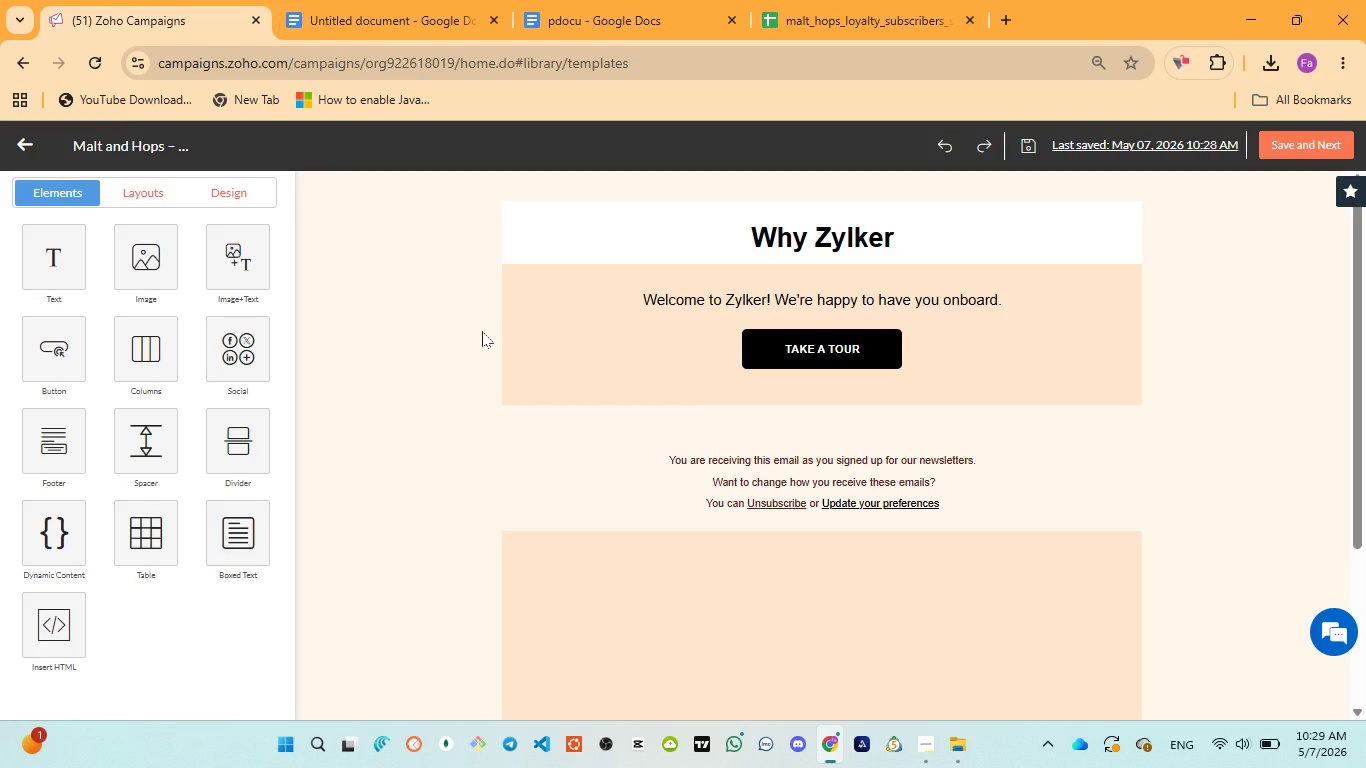 
left_click([615, 245])
 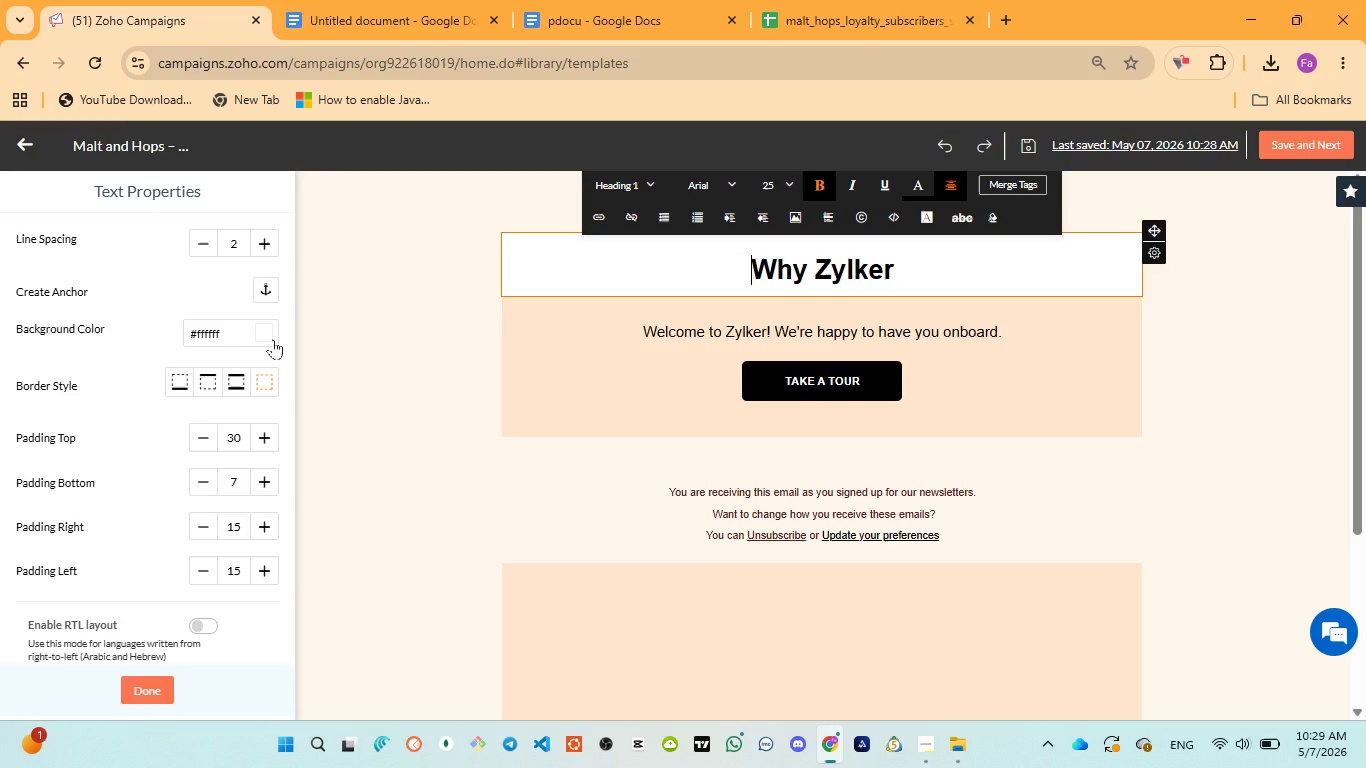 
left_click([272, 338])
 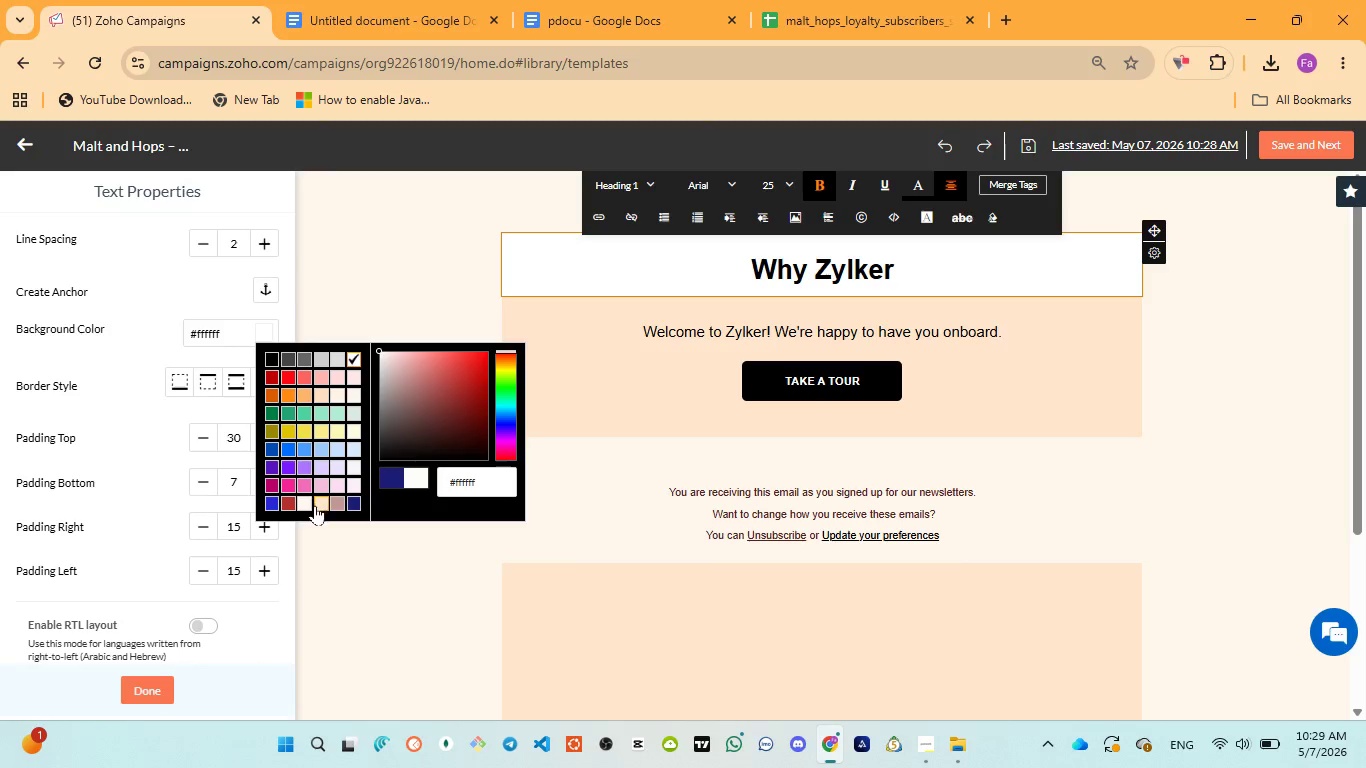 
left_click([321, 500])
 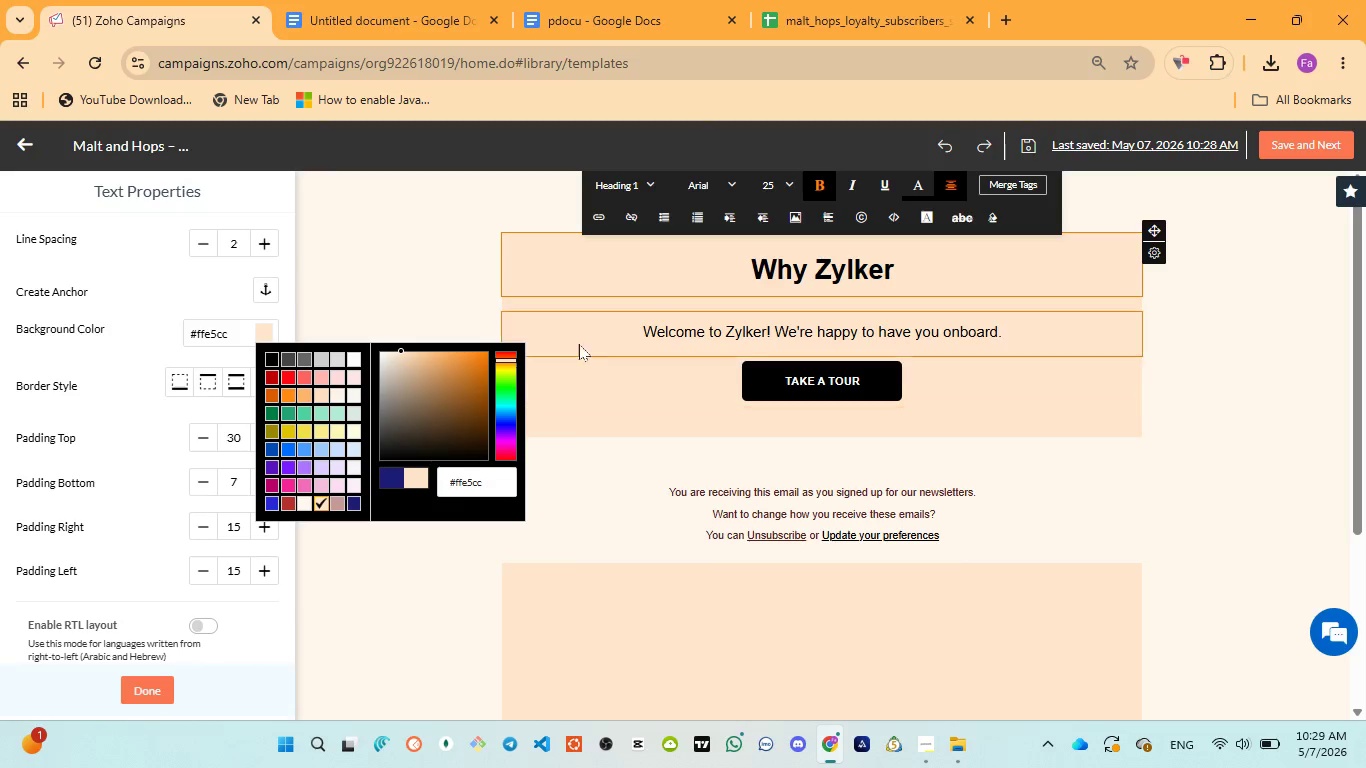 
left_click([606, 335])
 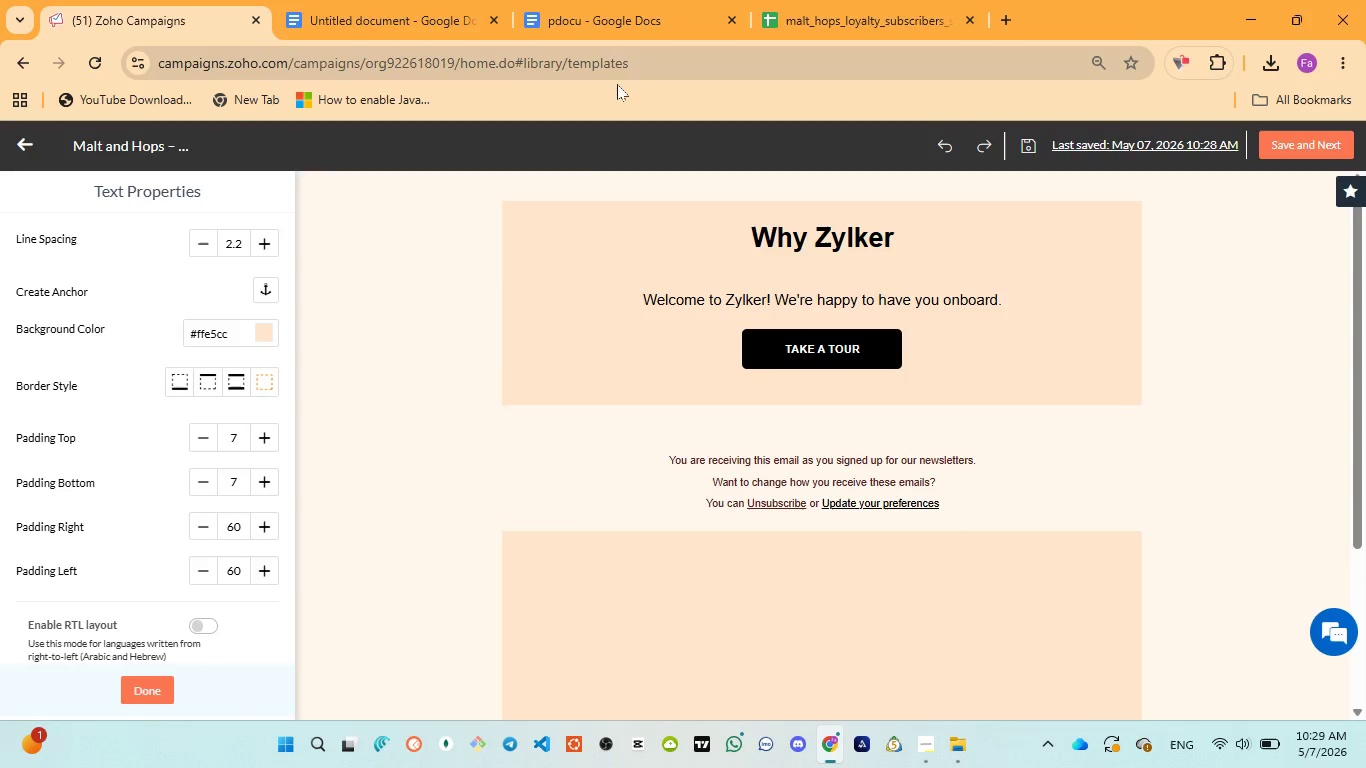 
left_click([598, 17])
 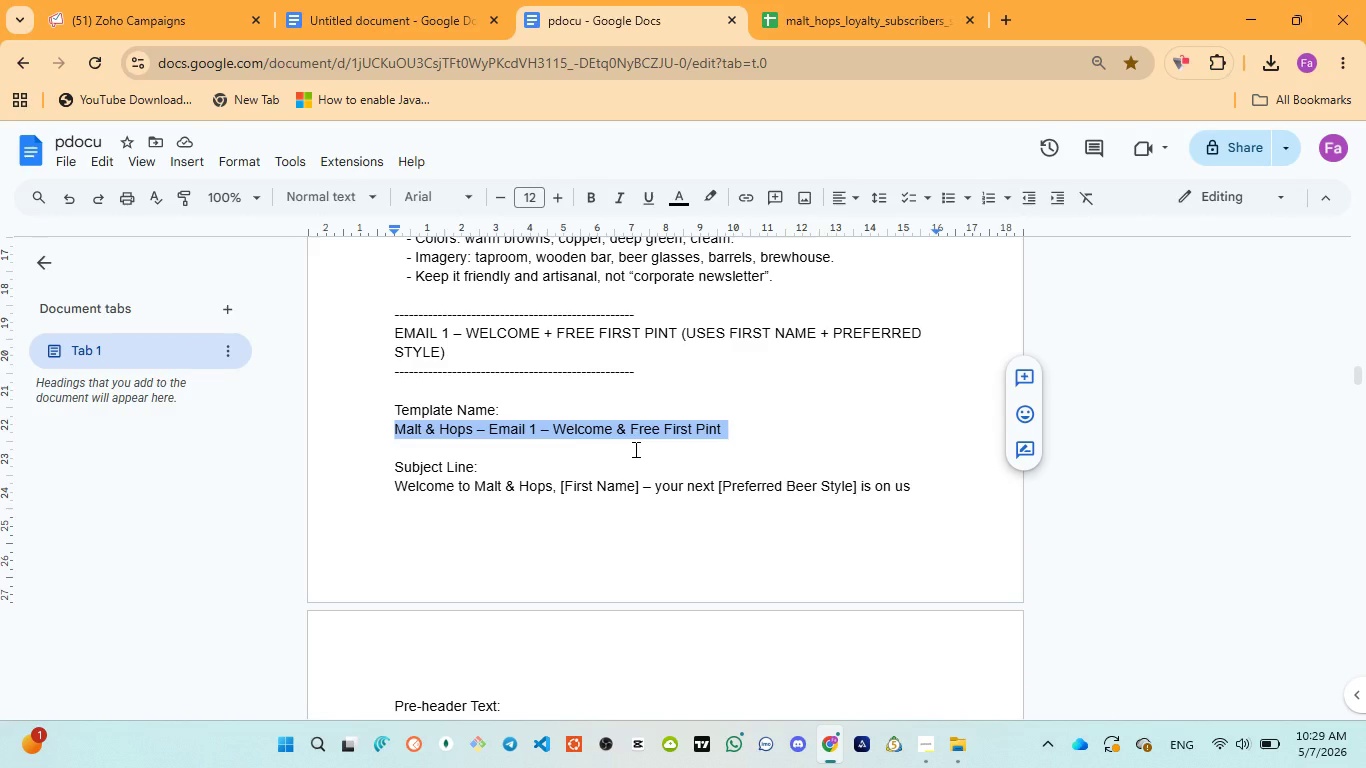 
scroll: coordinate [634, 450], scroll_direction: down, amount: 2.0
 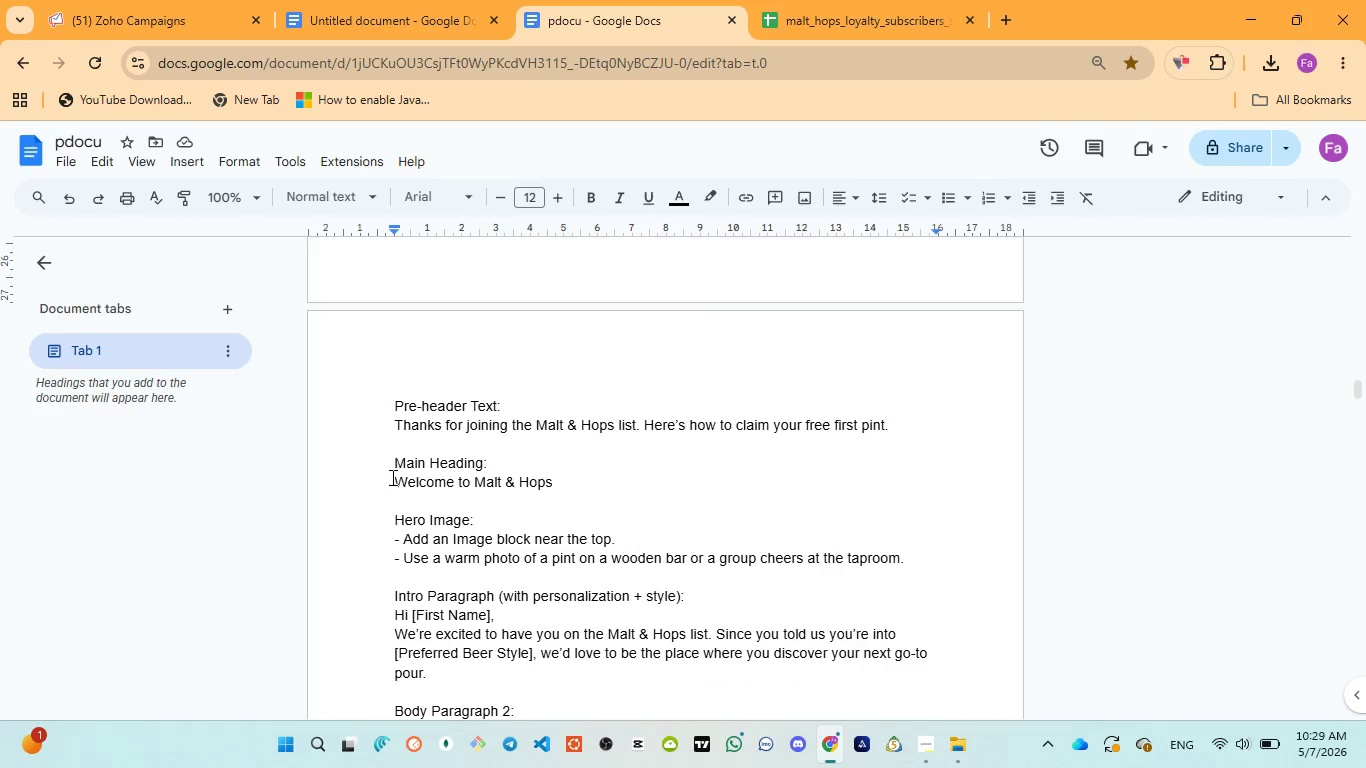 
left_click_drag(start_coordinate=[392, 478], to_coordinate=[561, 478])
 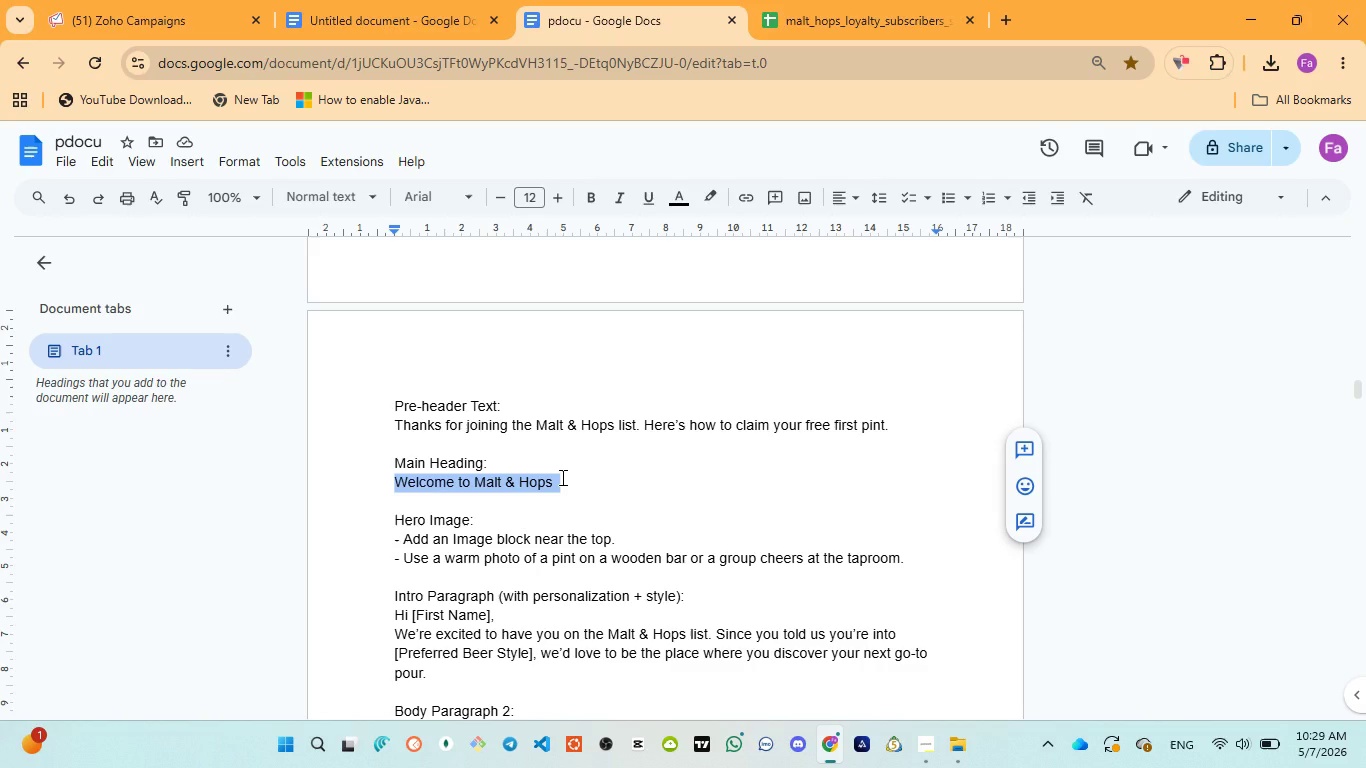 
key(Control+C)
 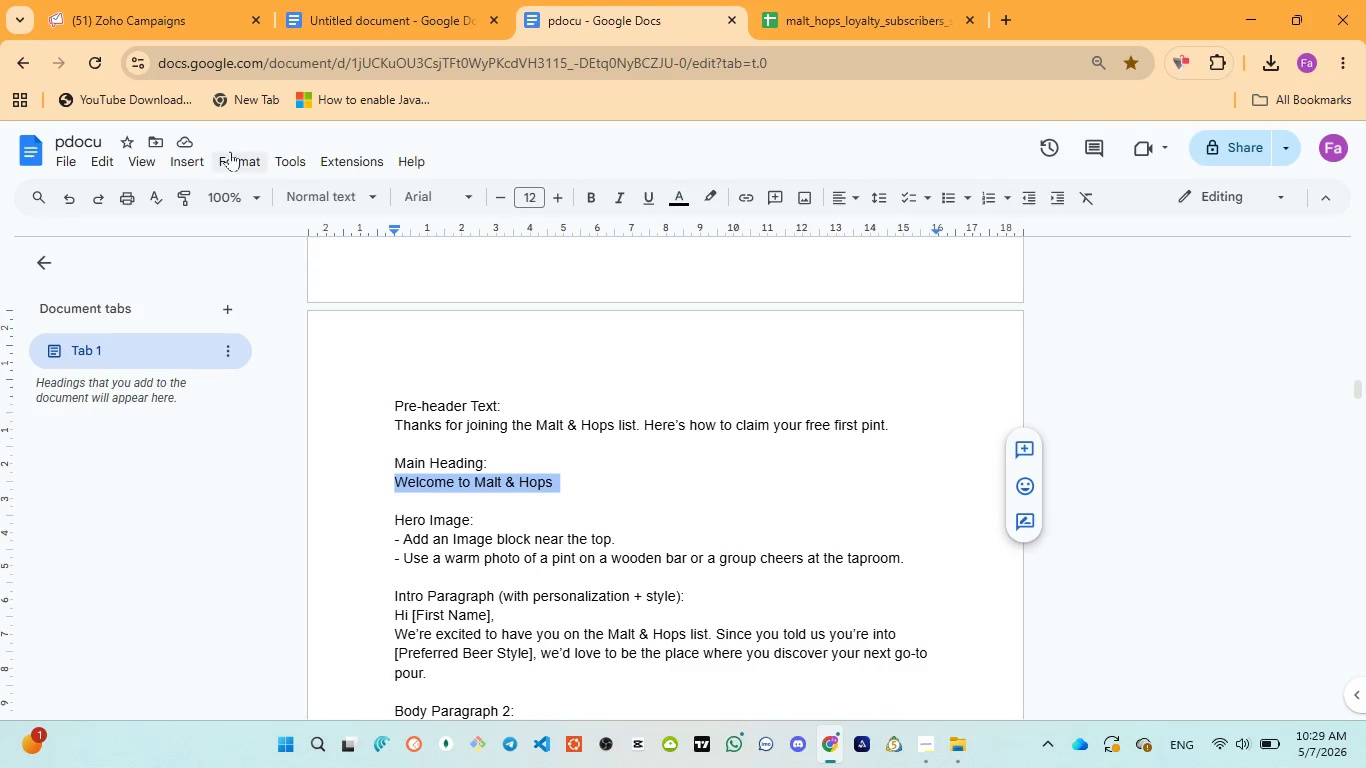 
left_click([160, 10])
 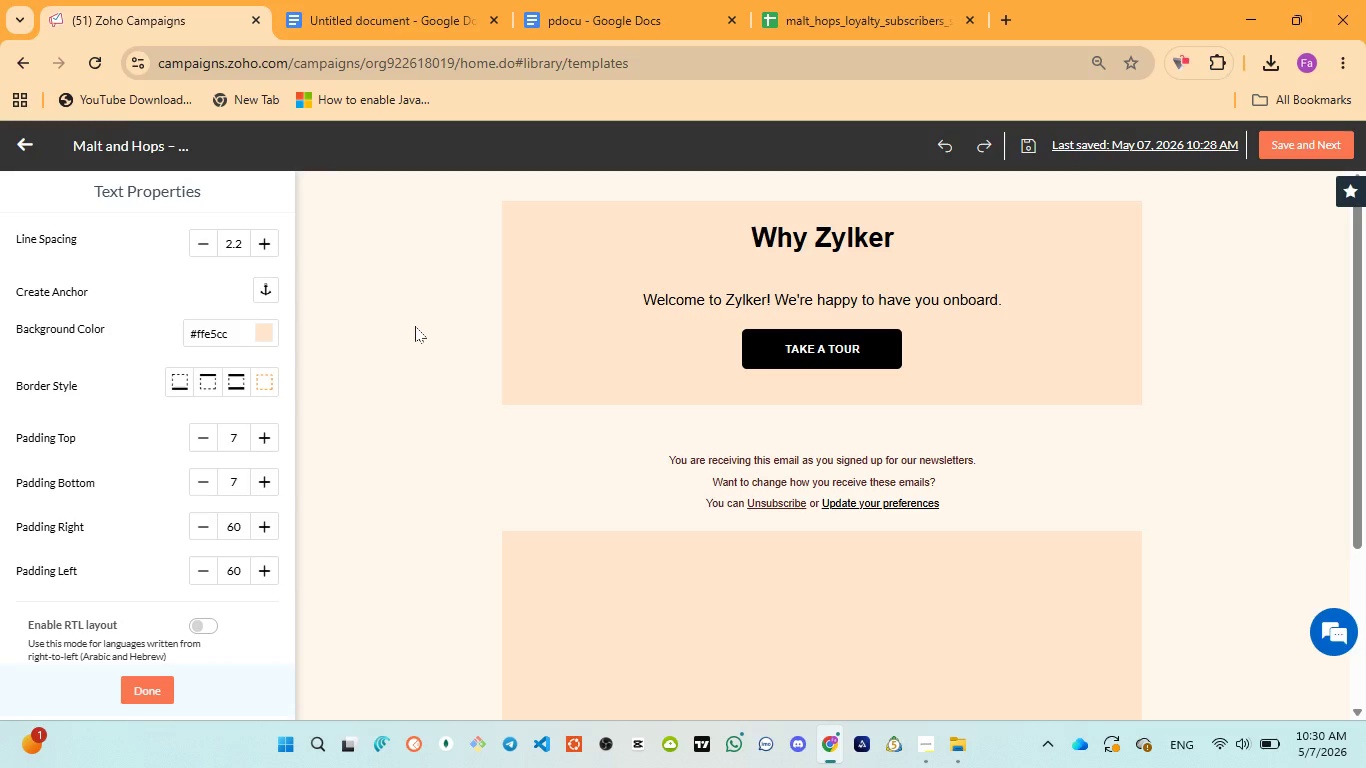 
wait(48.95)
 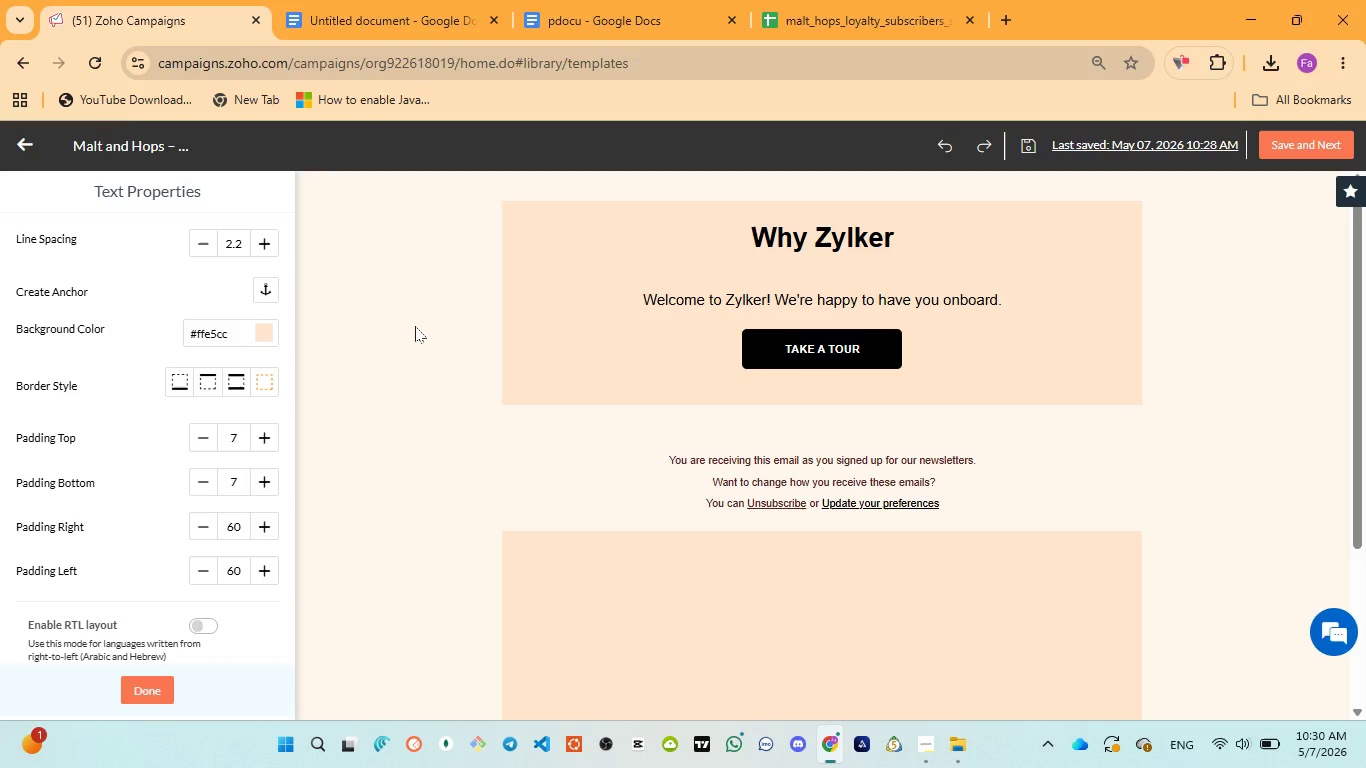 
key(Control+C)
 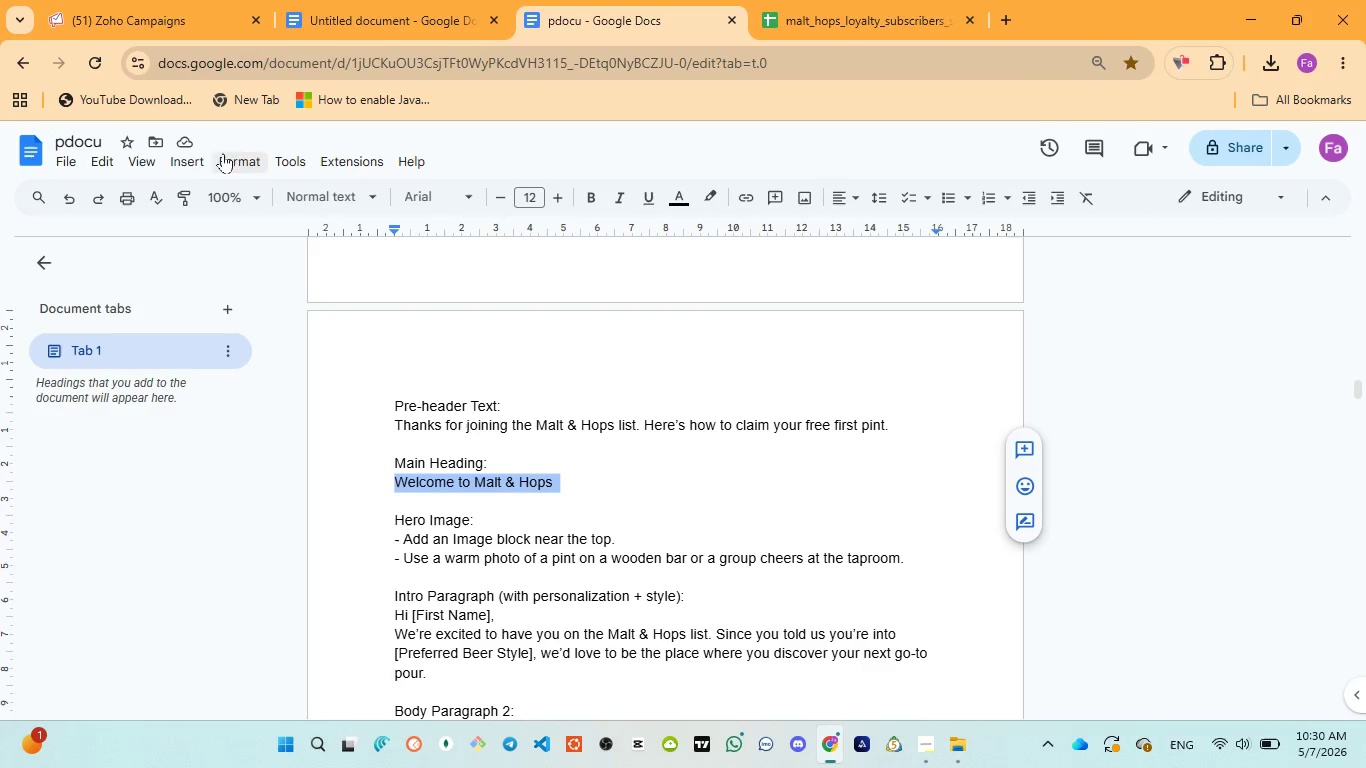 
left_click([114, 6])
 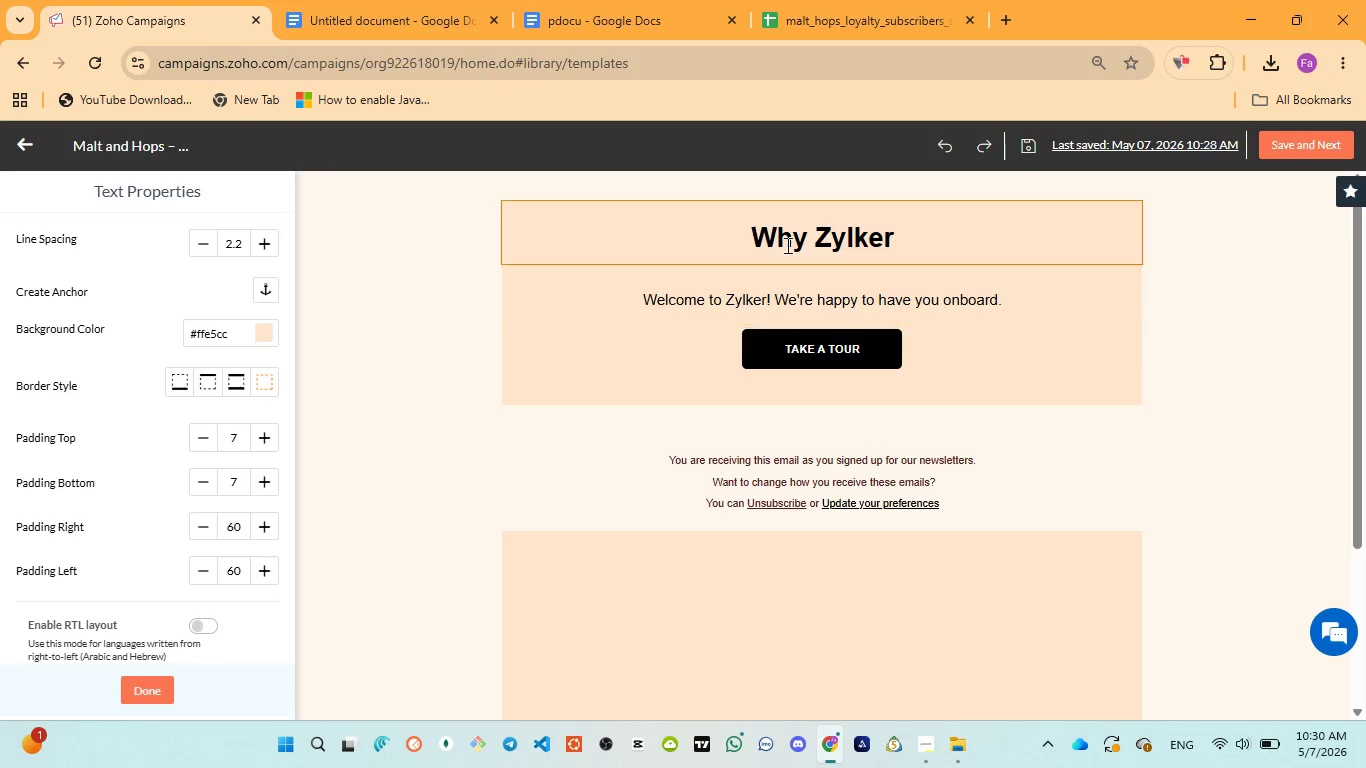 
left_click([787, 244])
 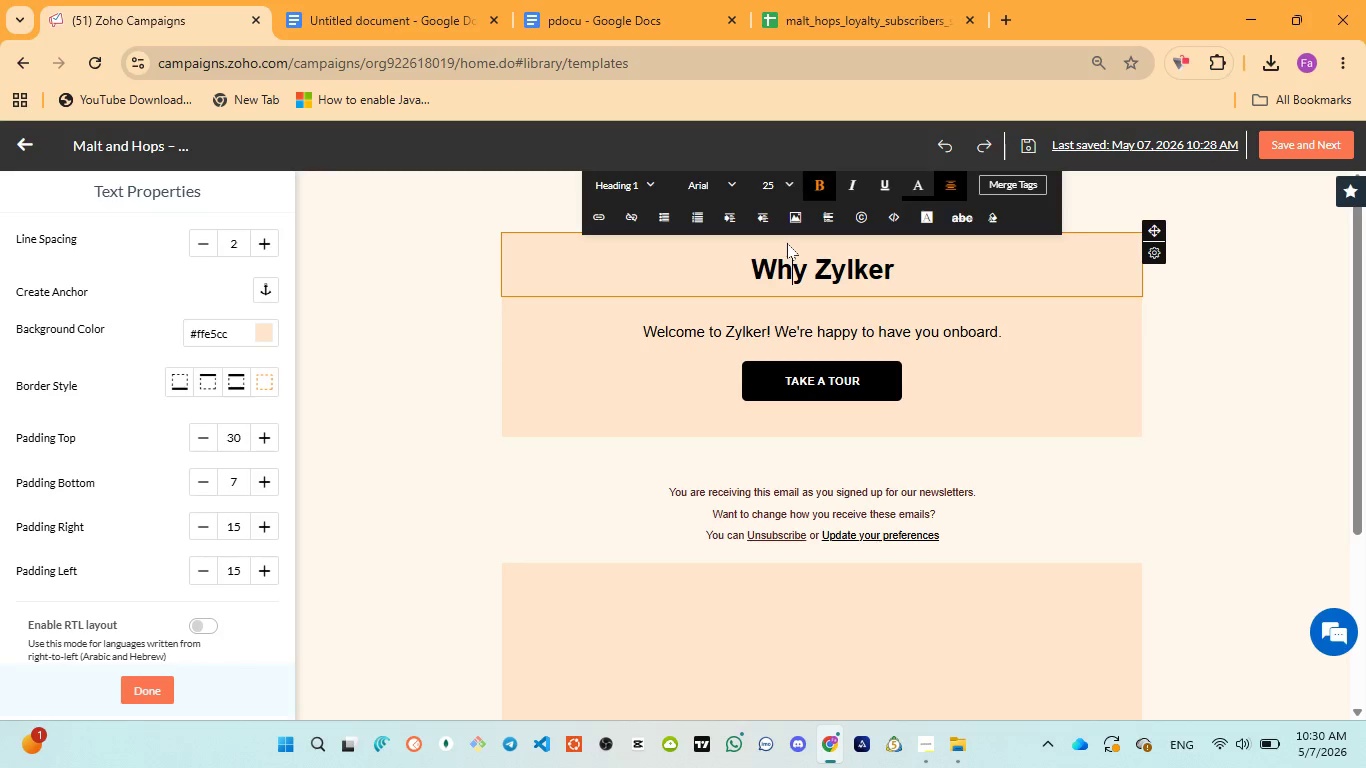 
key(Control+ControlLeft)
 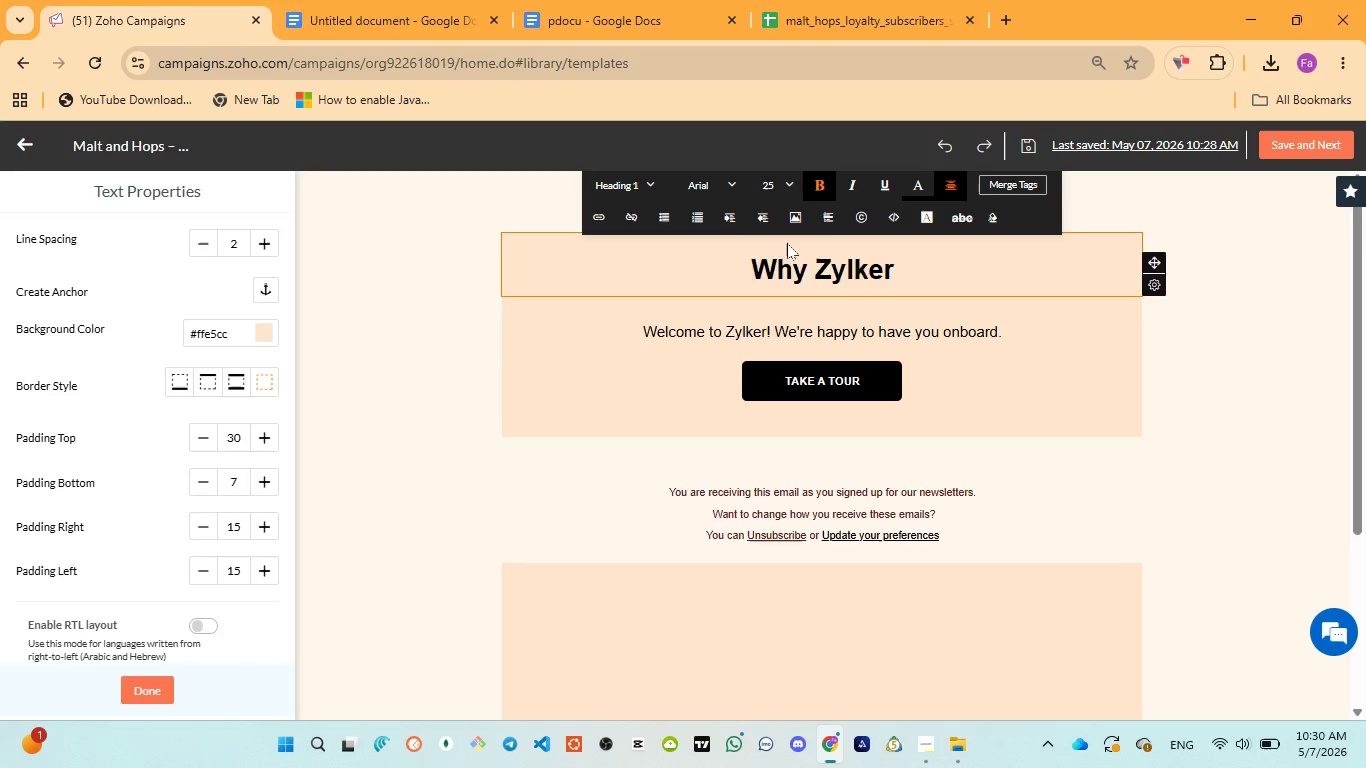 
key(Control+A)
 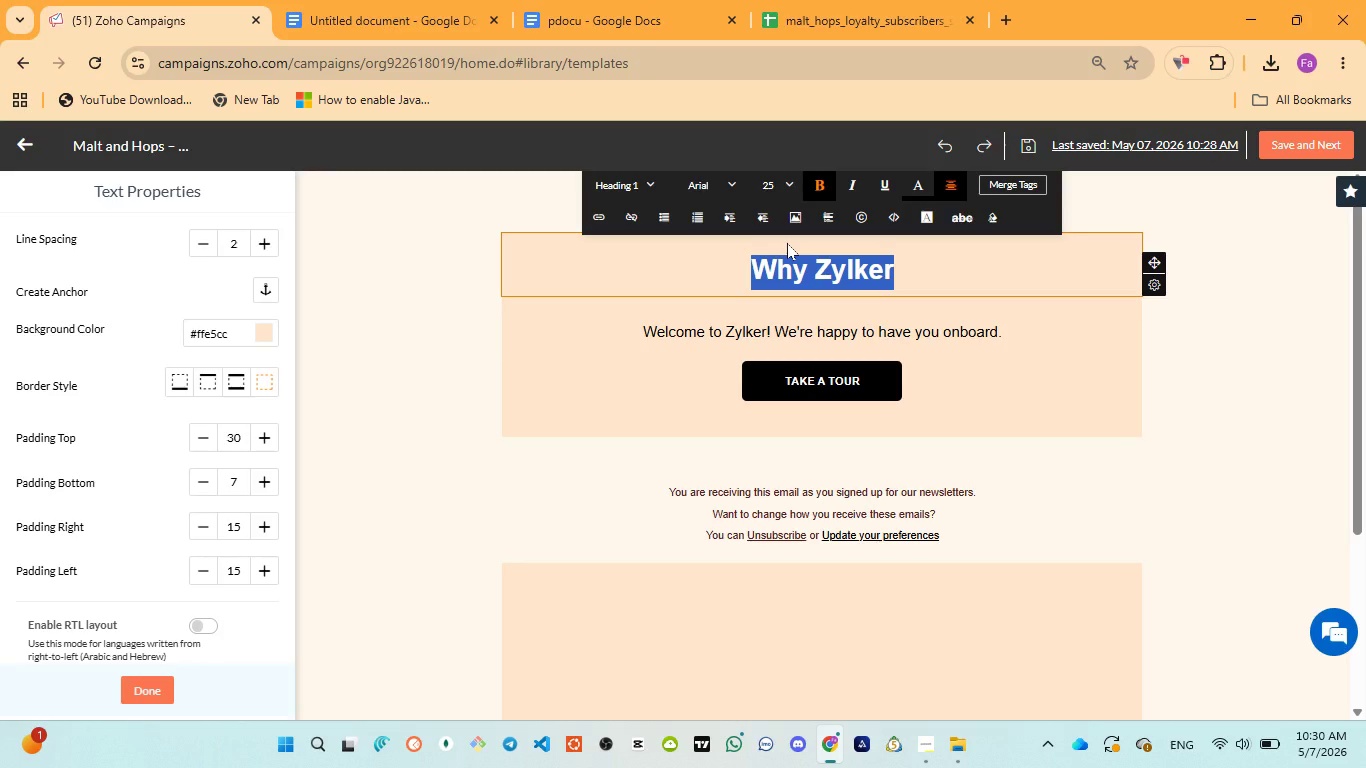 
type(Welcome to )
 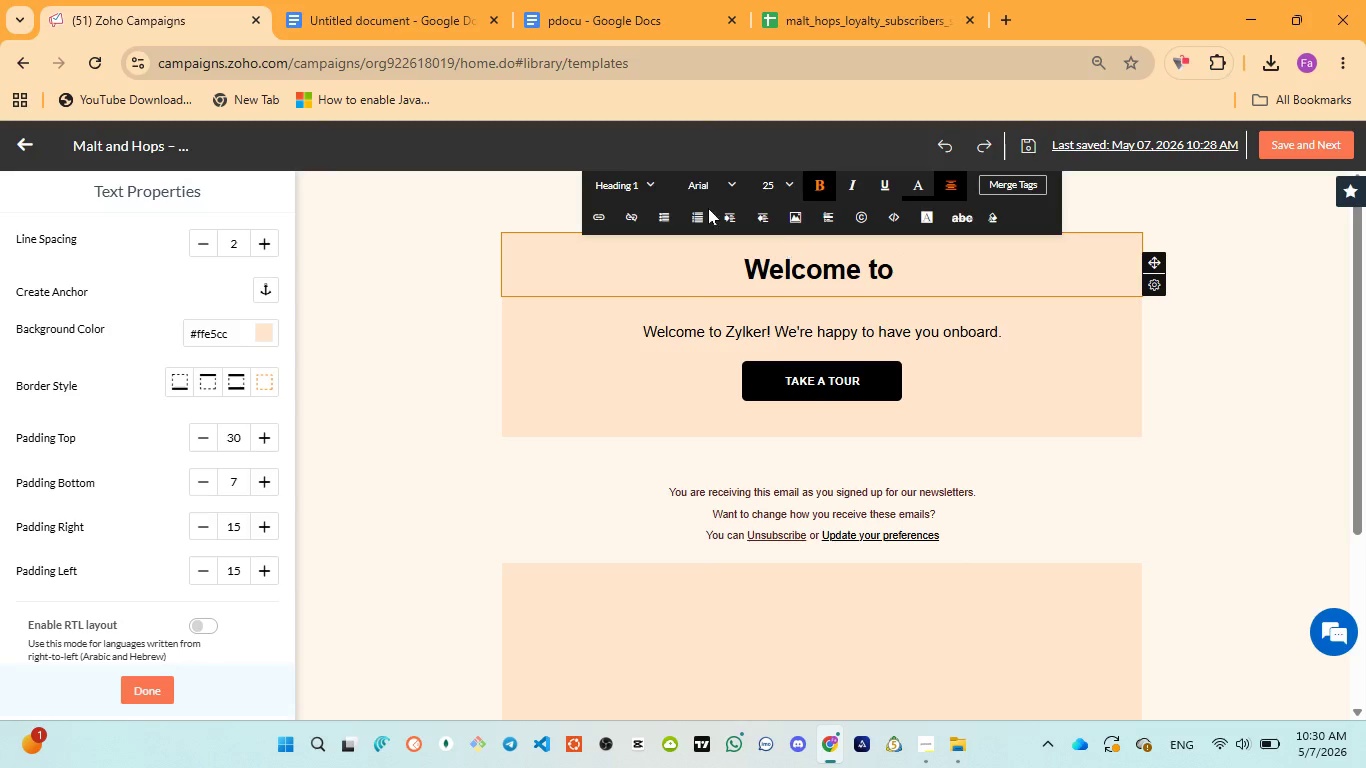 
left_click([548, 15])
 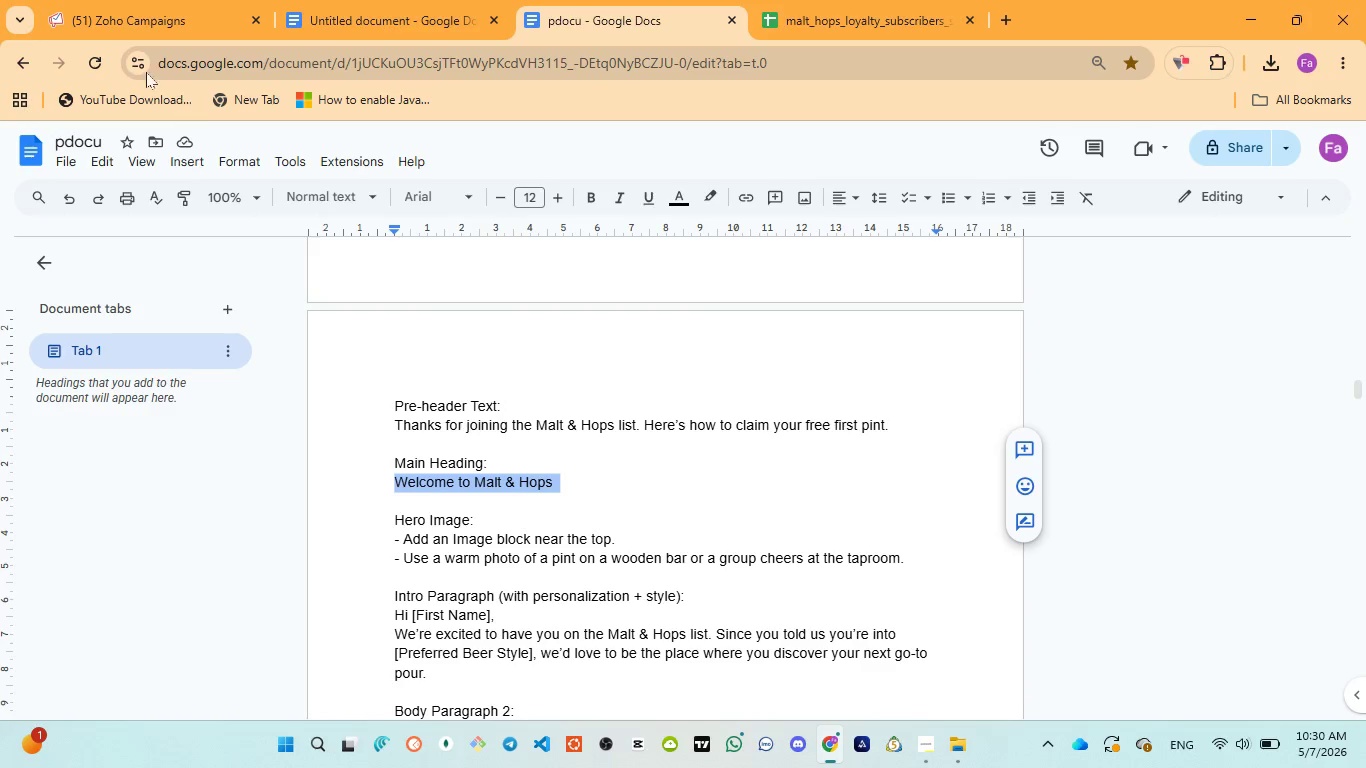 
left_click([88, 0])
 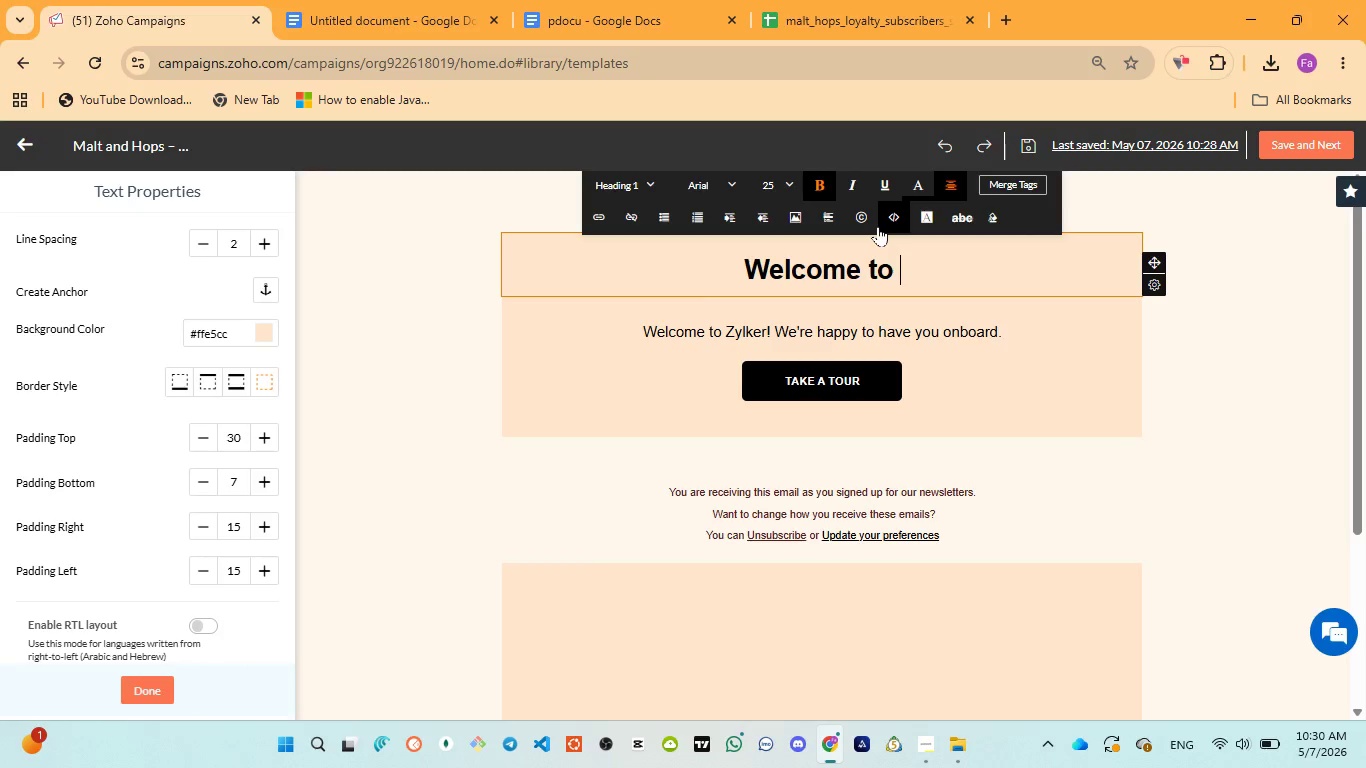 
type(malt & Hops)
 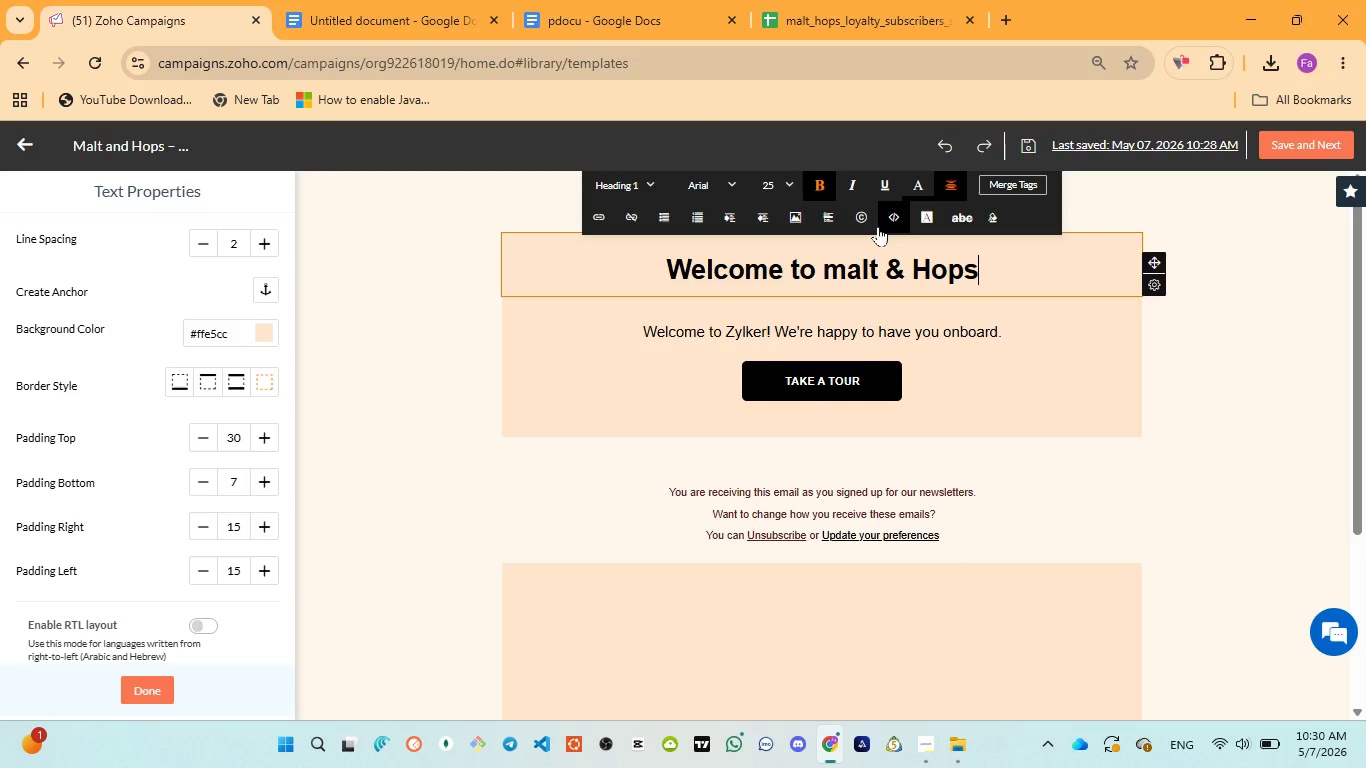 
key(Control+A)
 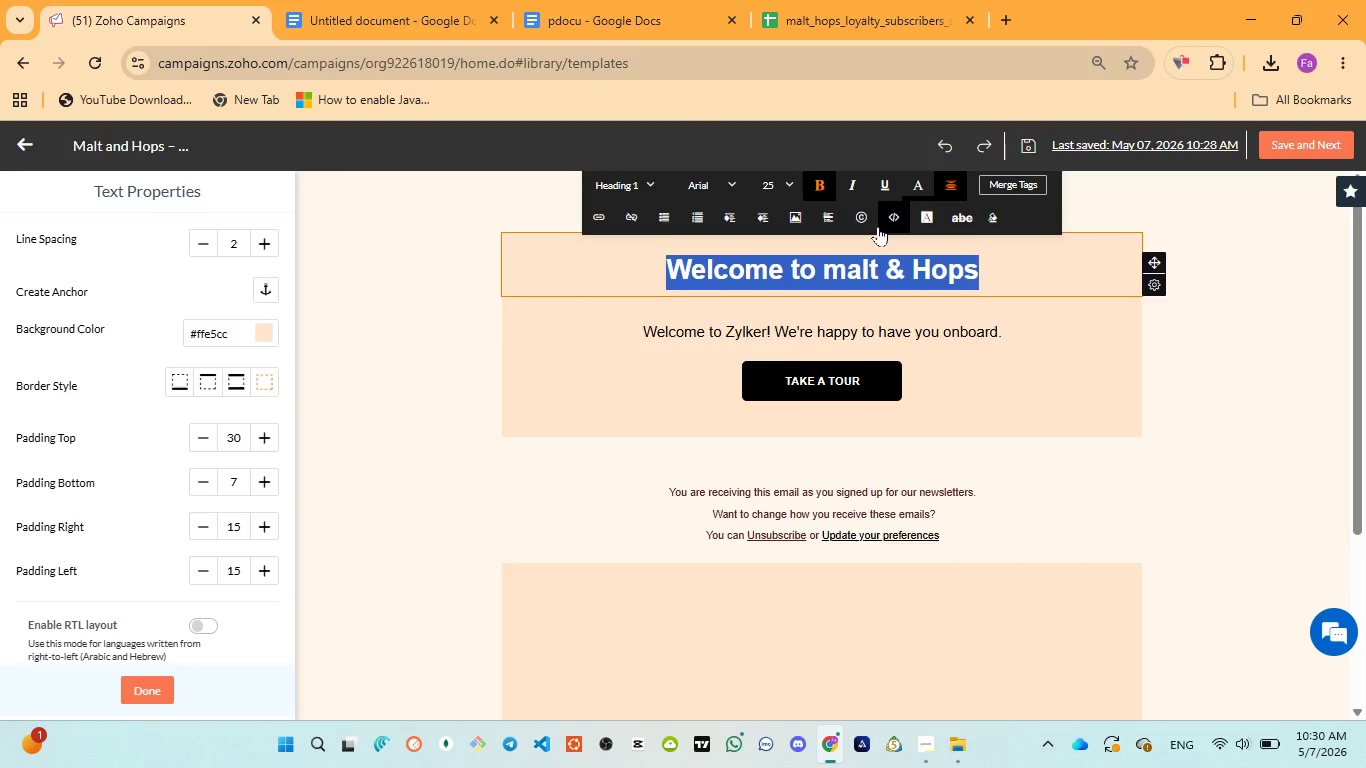 
key(Control+ControlLeft)
 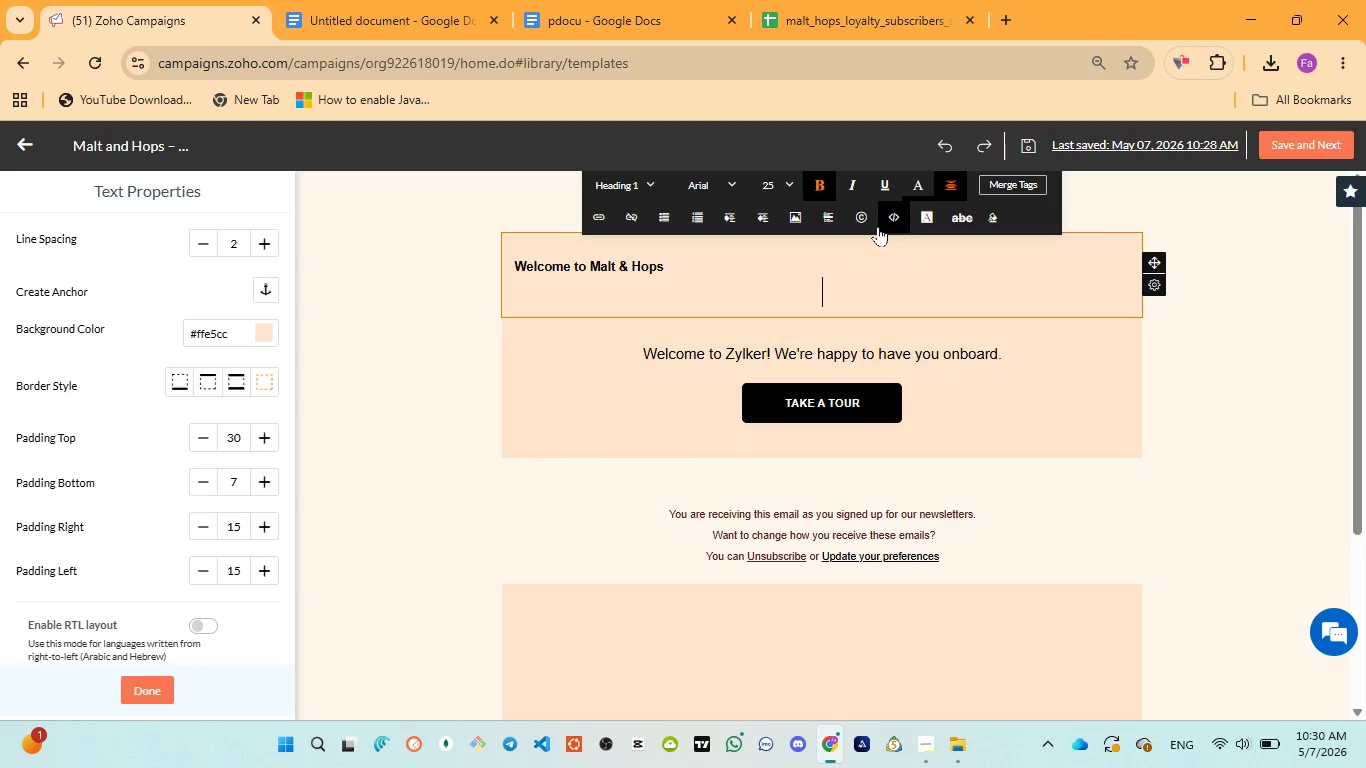 
key(Control+V)
 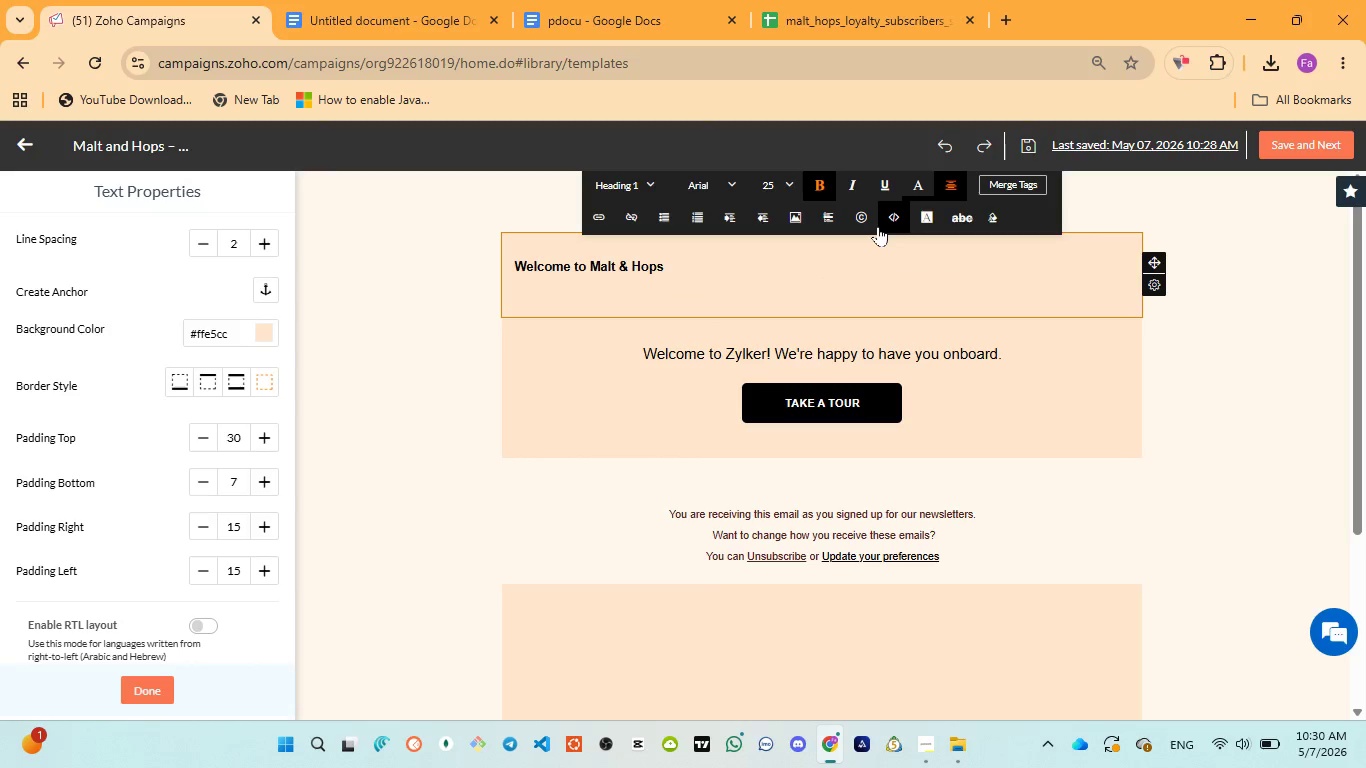 
key(Backspace)
 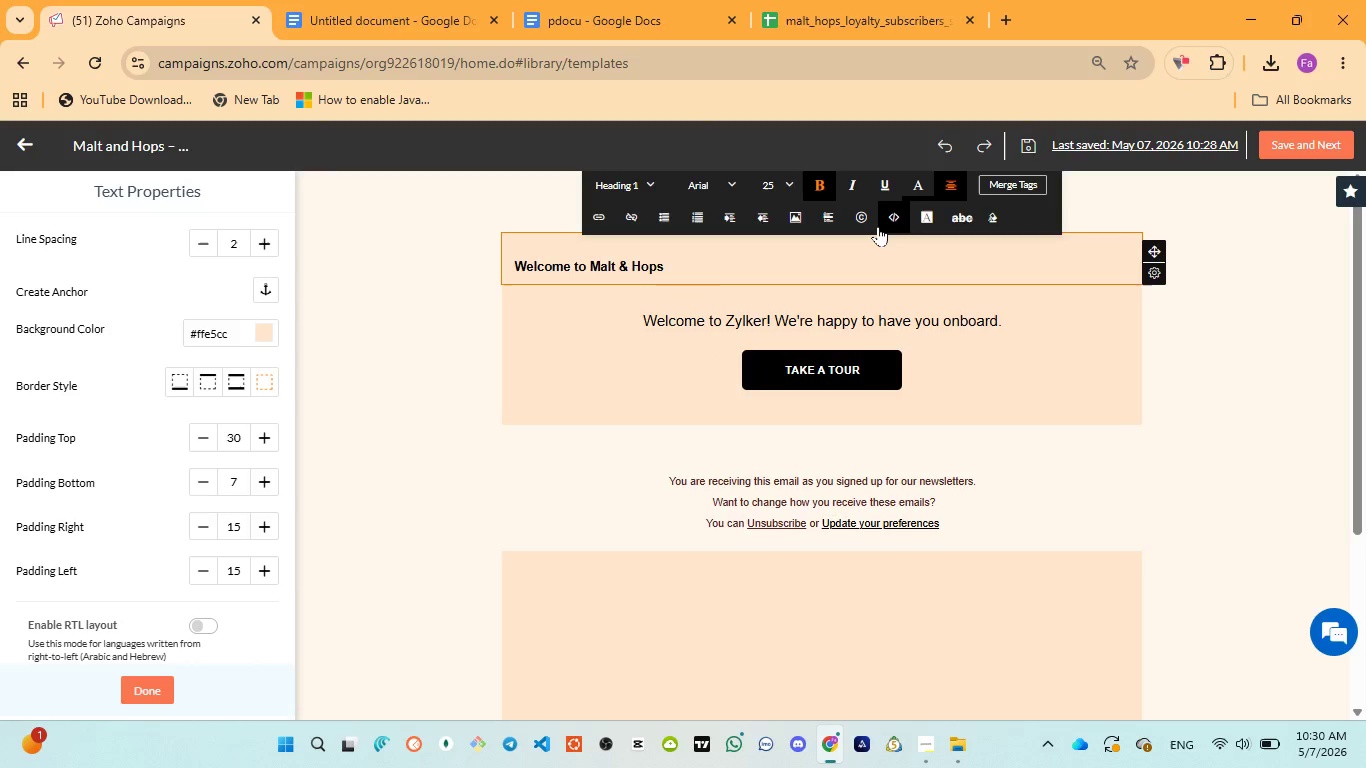 
key(Control+A)
 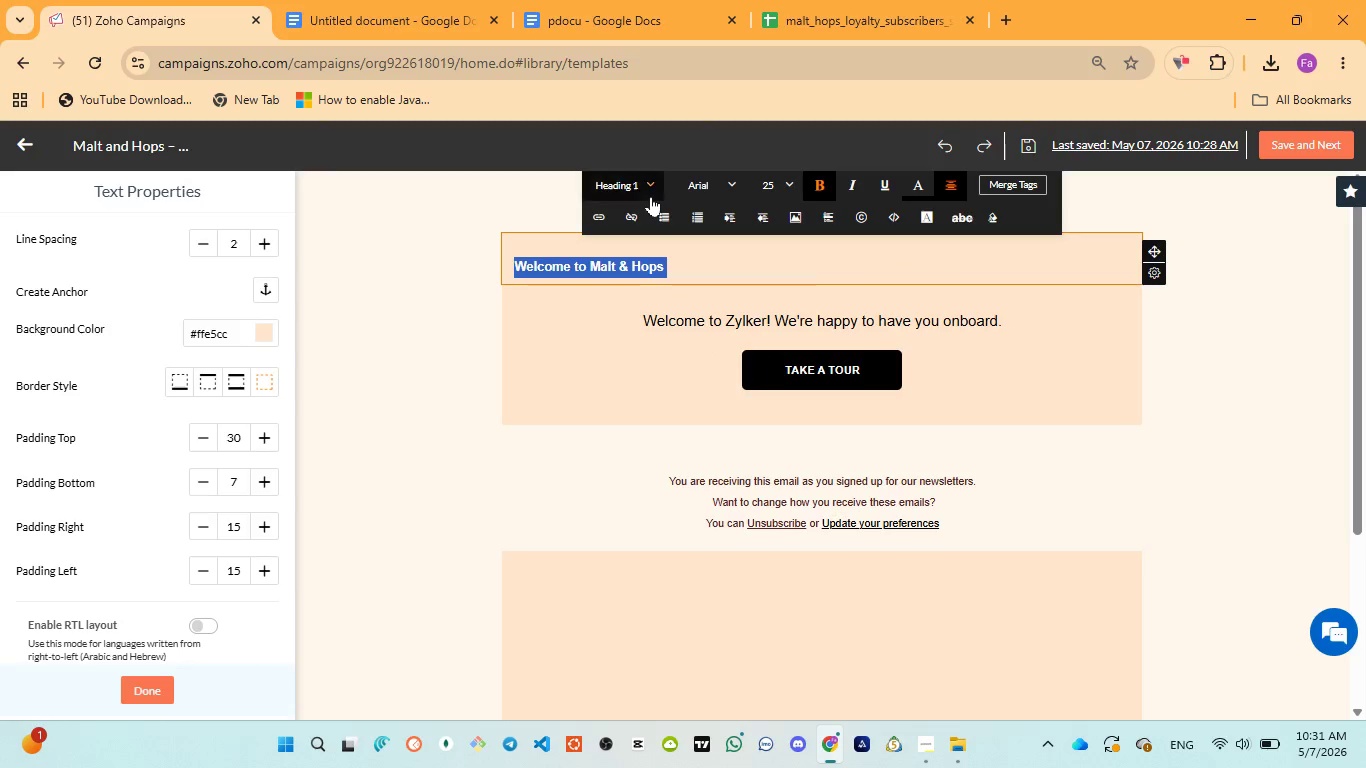 
left_click([634, 183])
 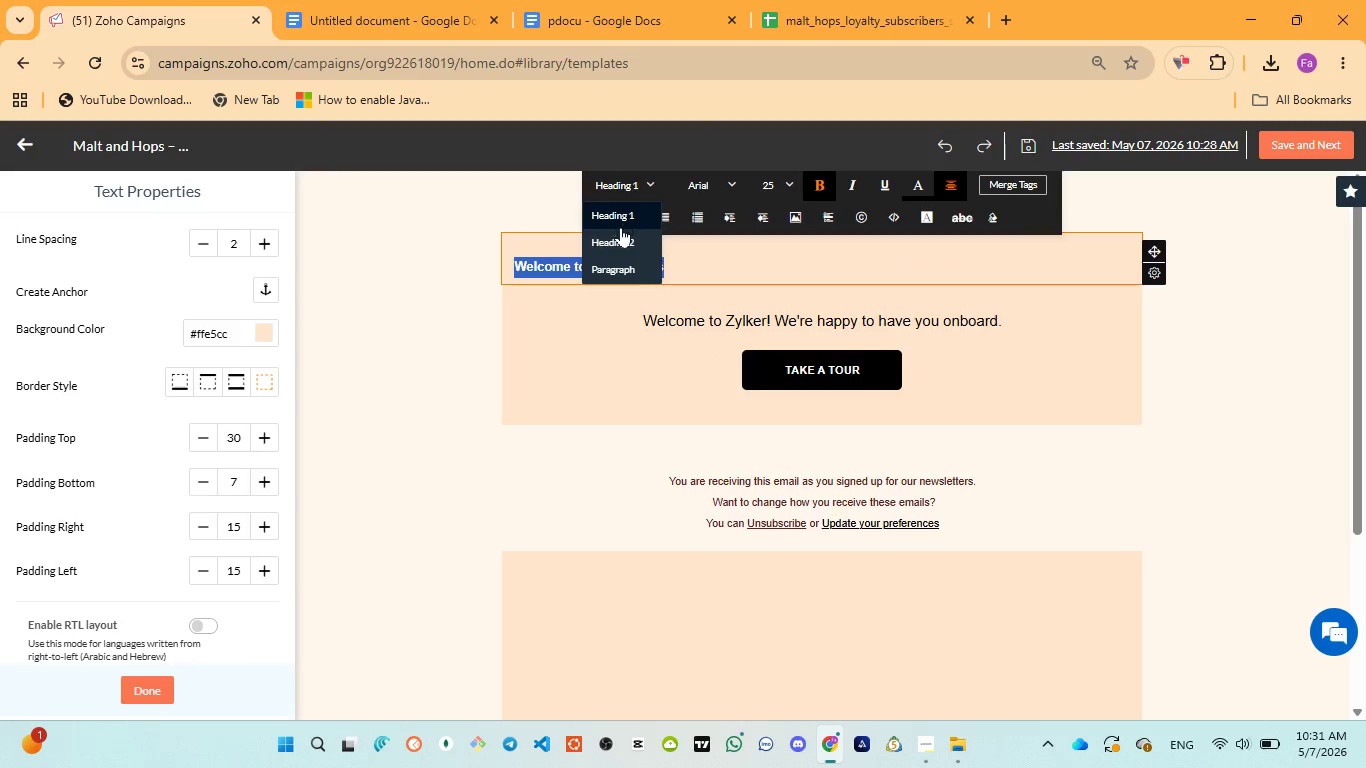 
left_click([621, 234])
 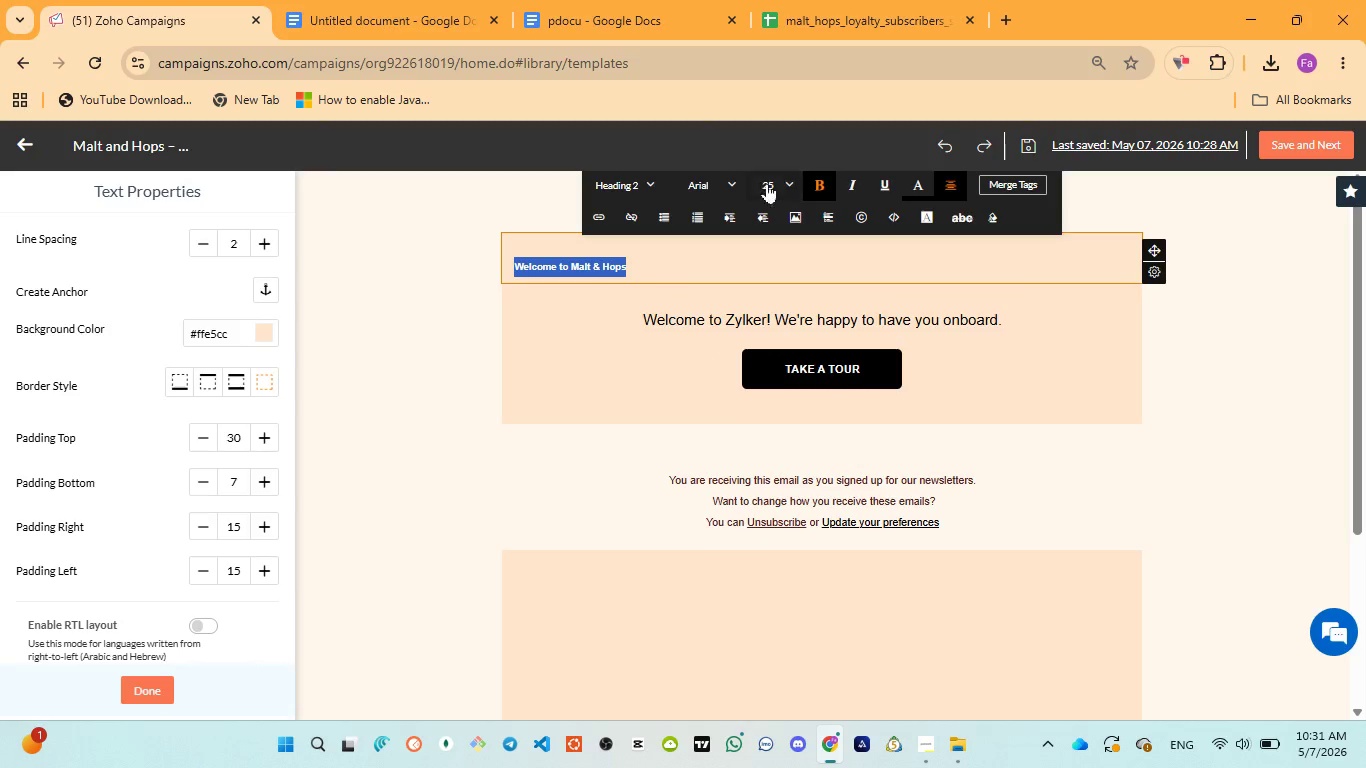 
left_click([780, 184])
 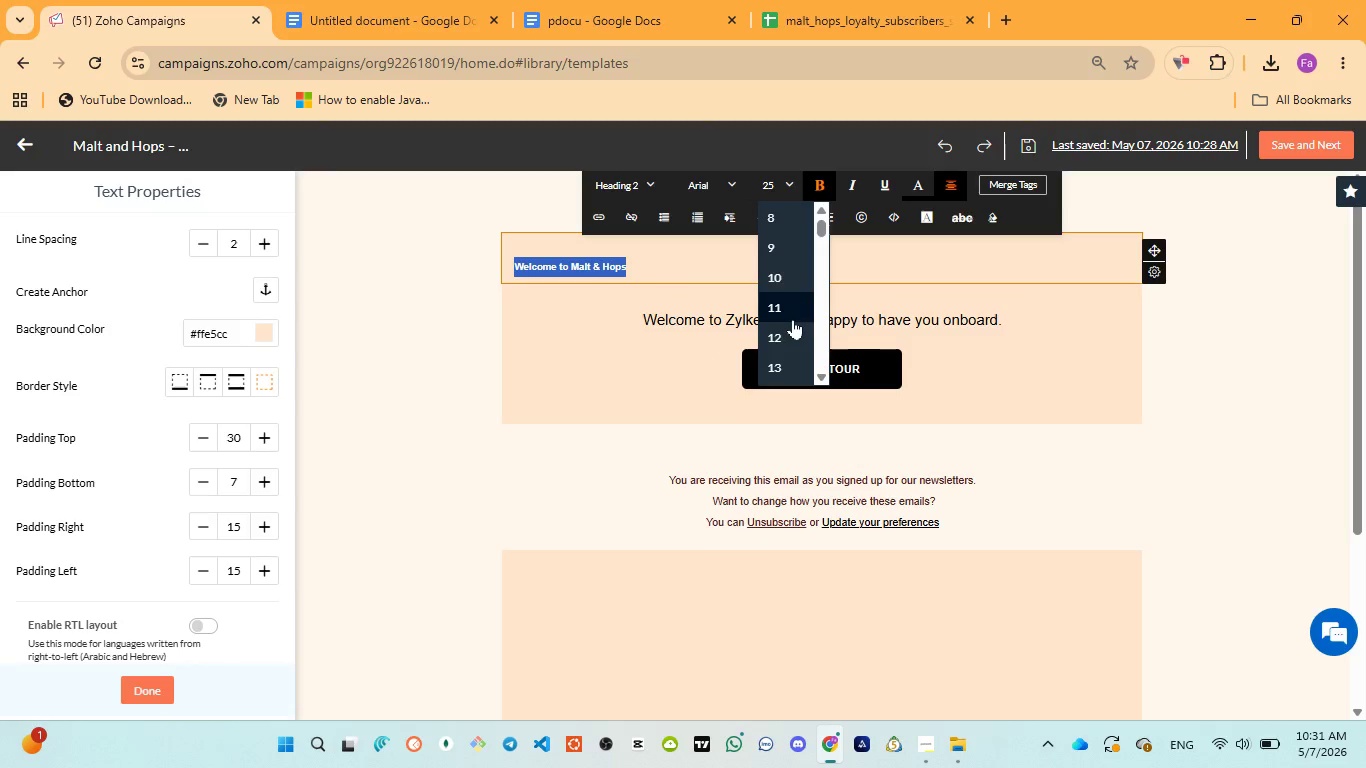 
scroll: coordinate [794, 317], scroll_direction: down, amount: 1.0
 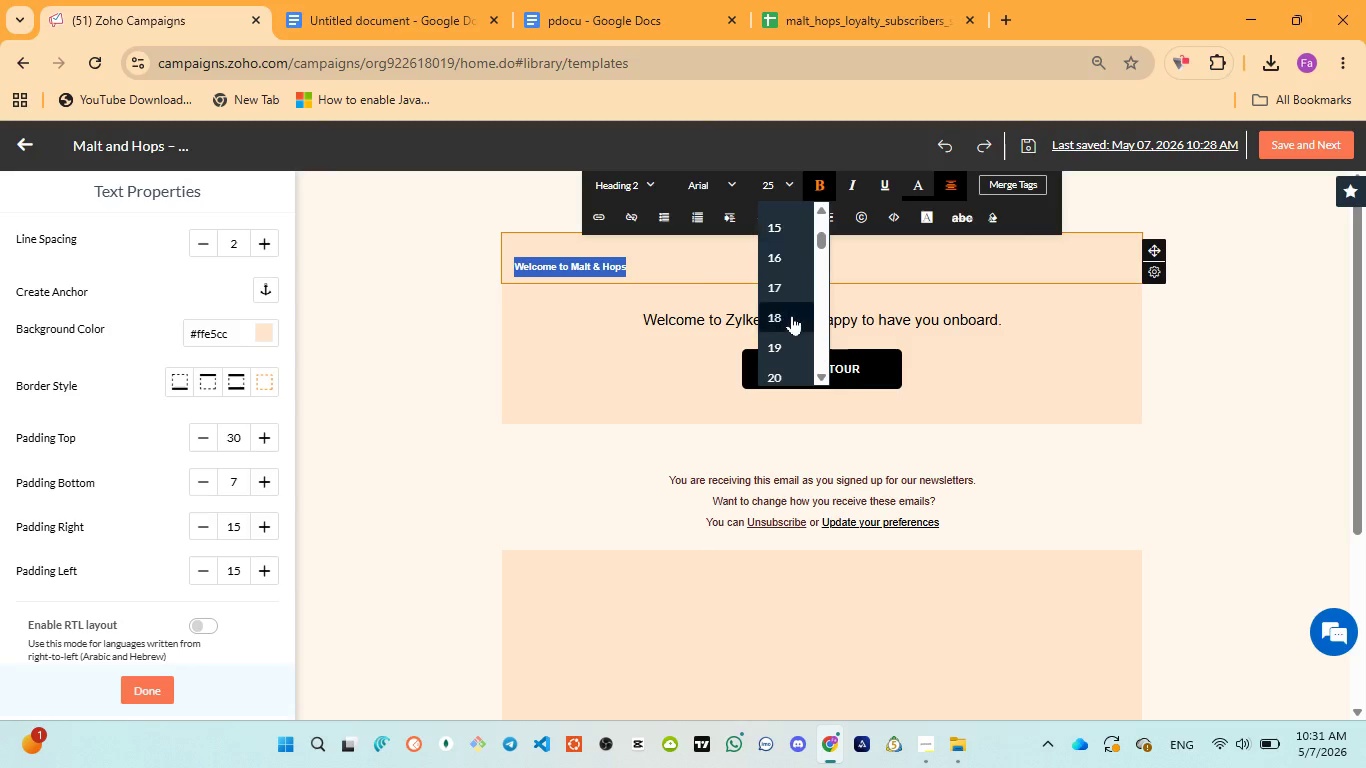 
left_click([782, 310])
 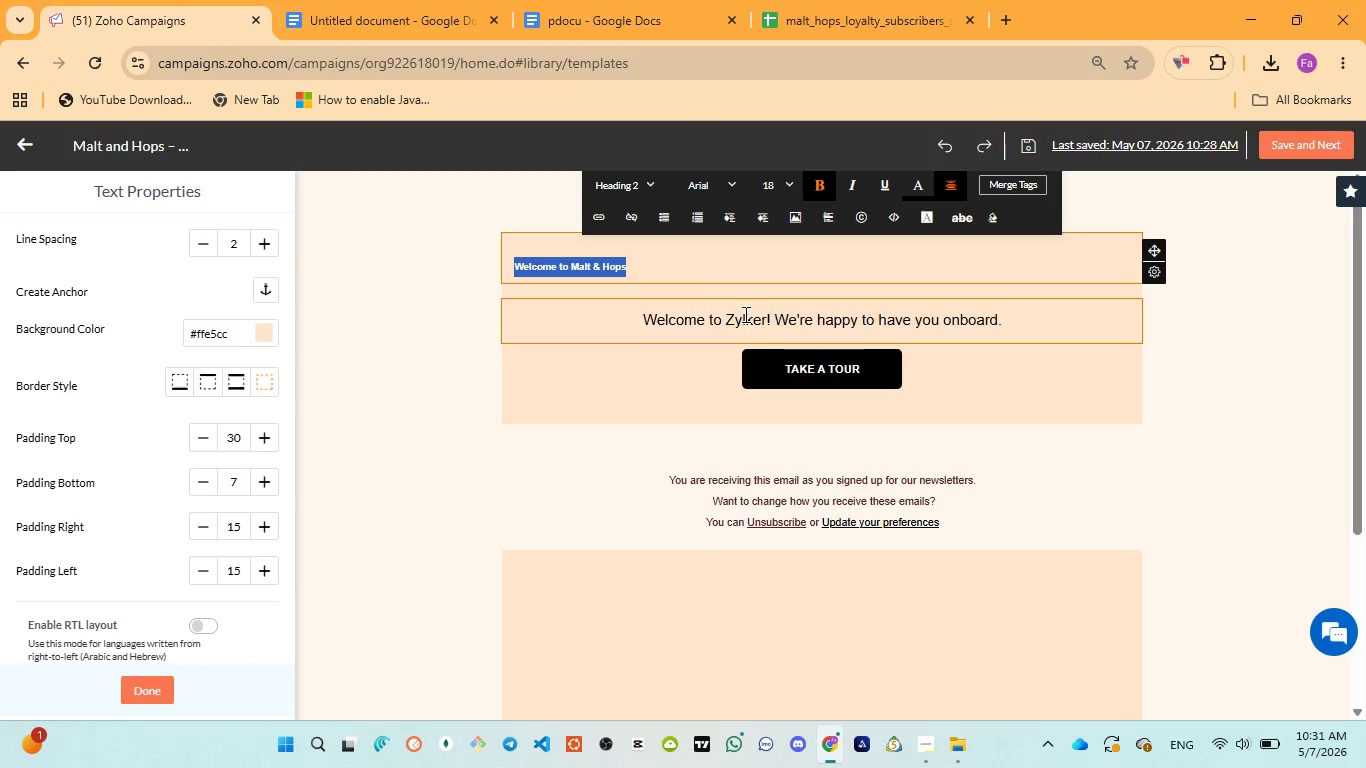 
left_click([738, 314])
 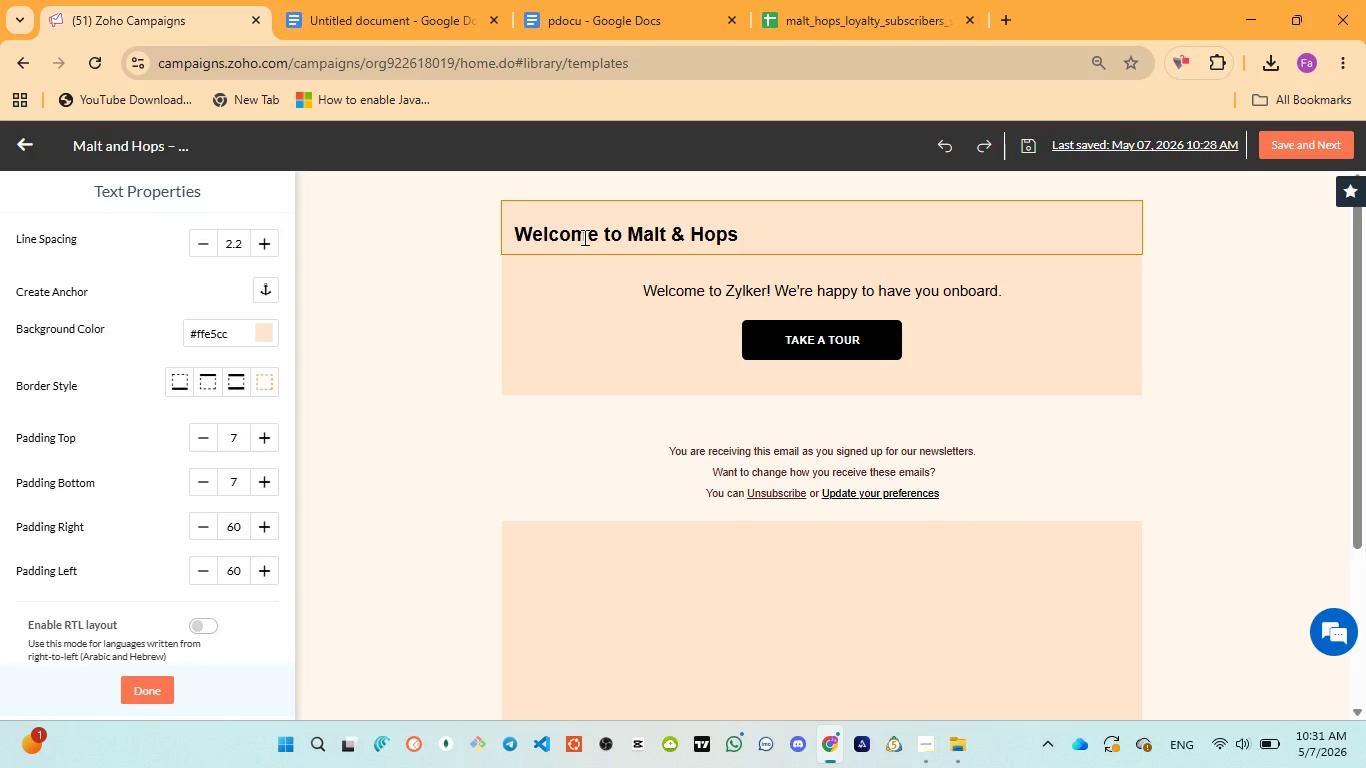 
left_click([521, 236])
 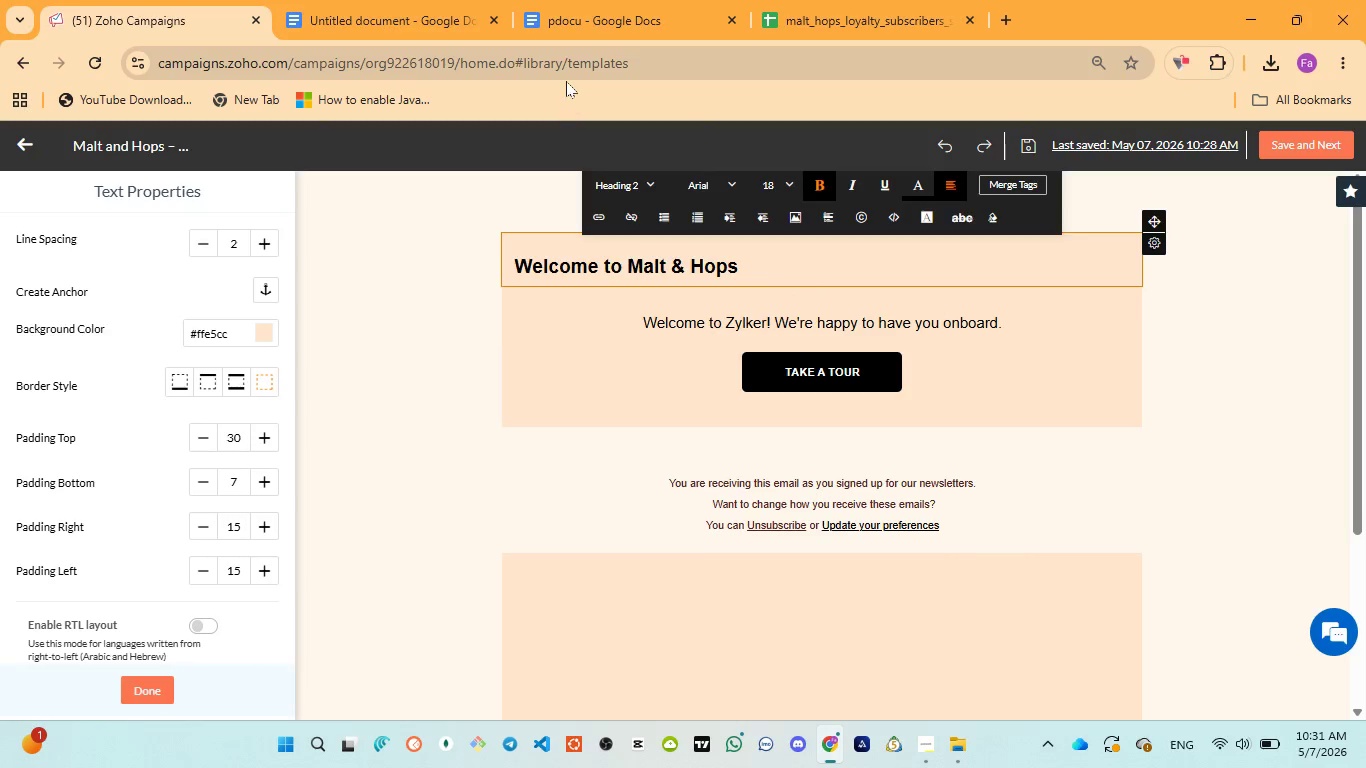 
key(Space)
 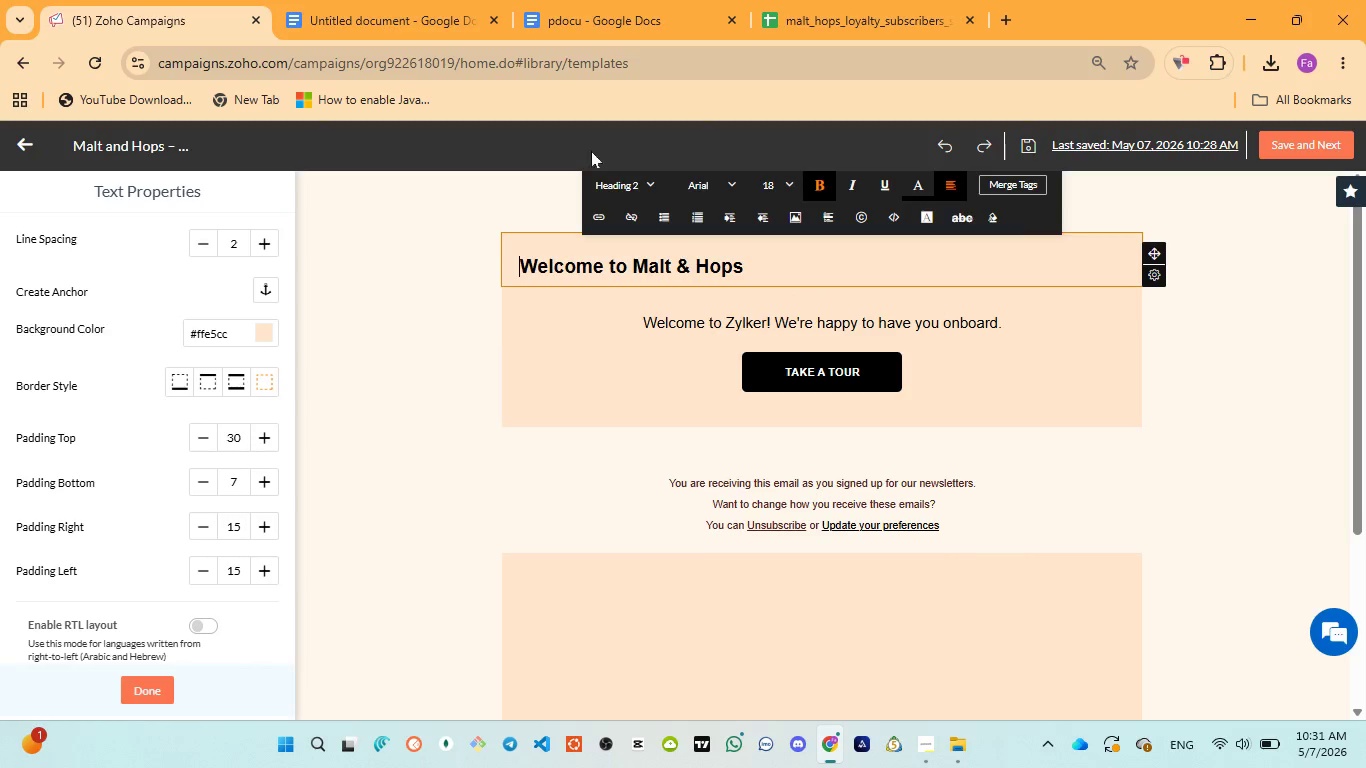 
key(Space)
 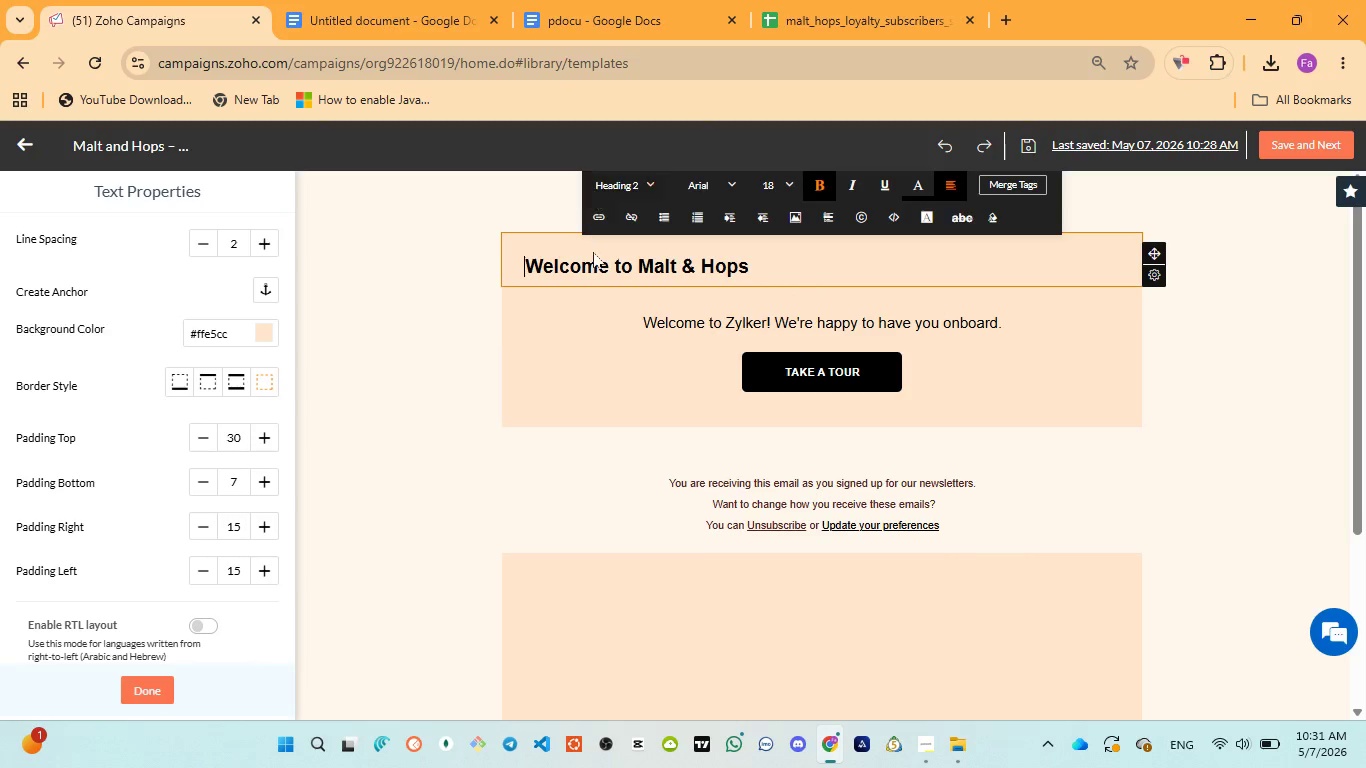 
key(Space)
 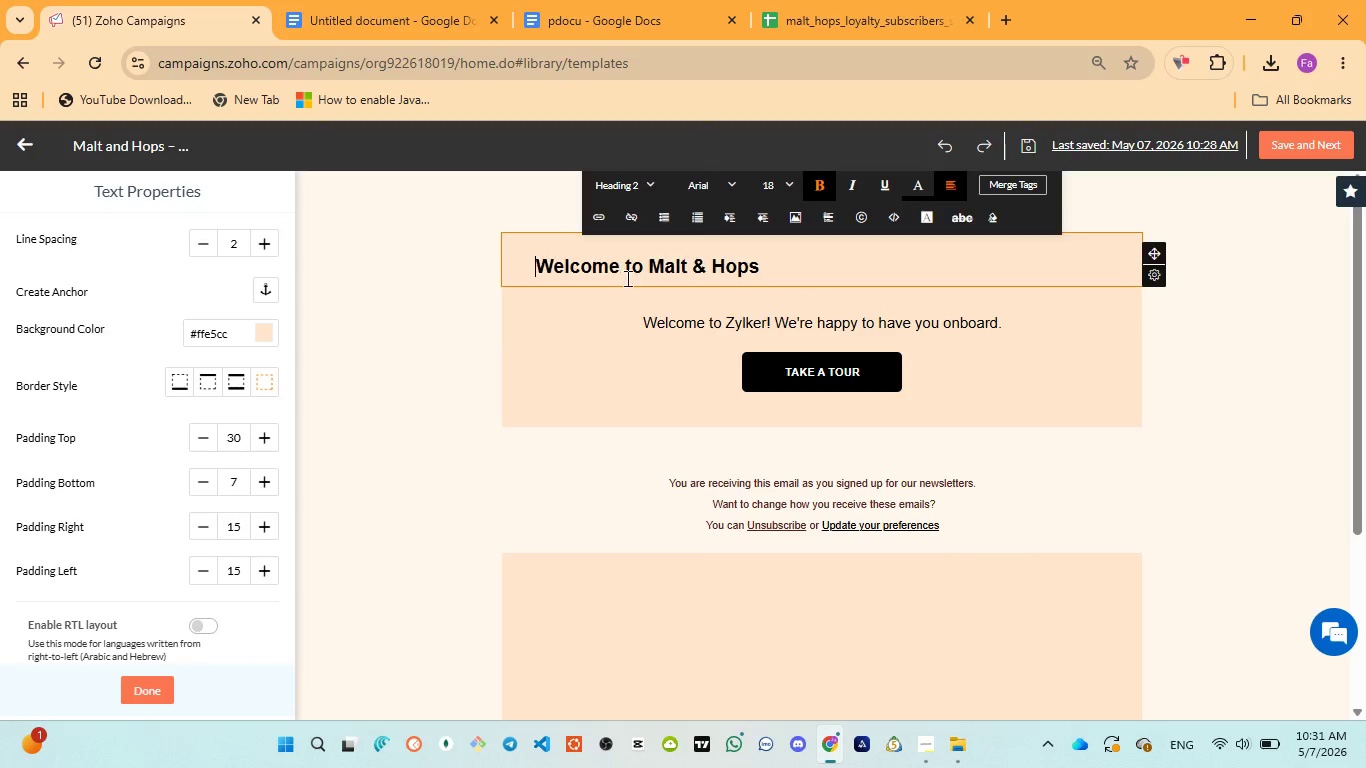 
key(Space)
 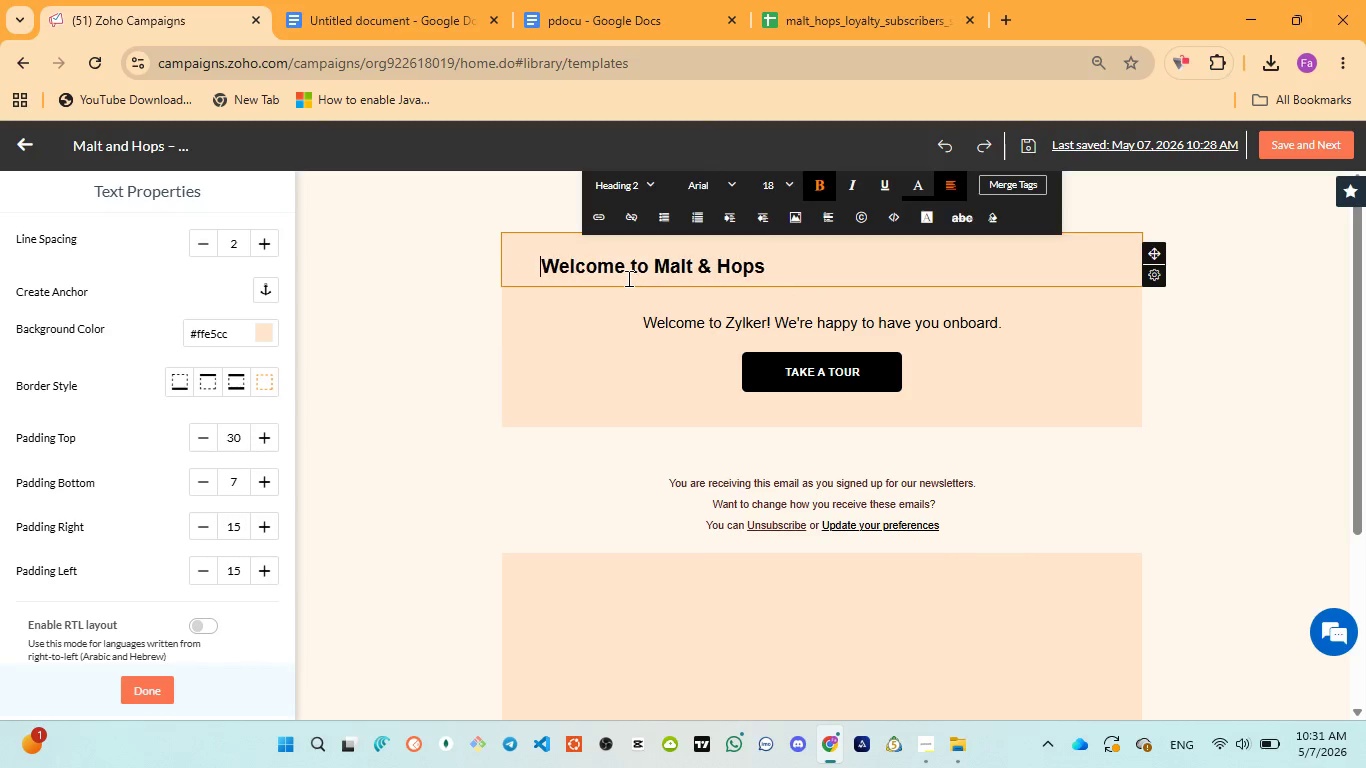 
key(Space)
 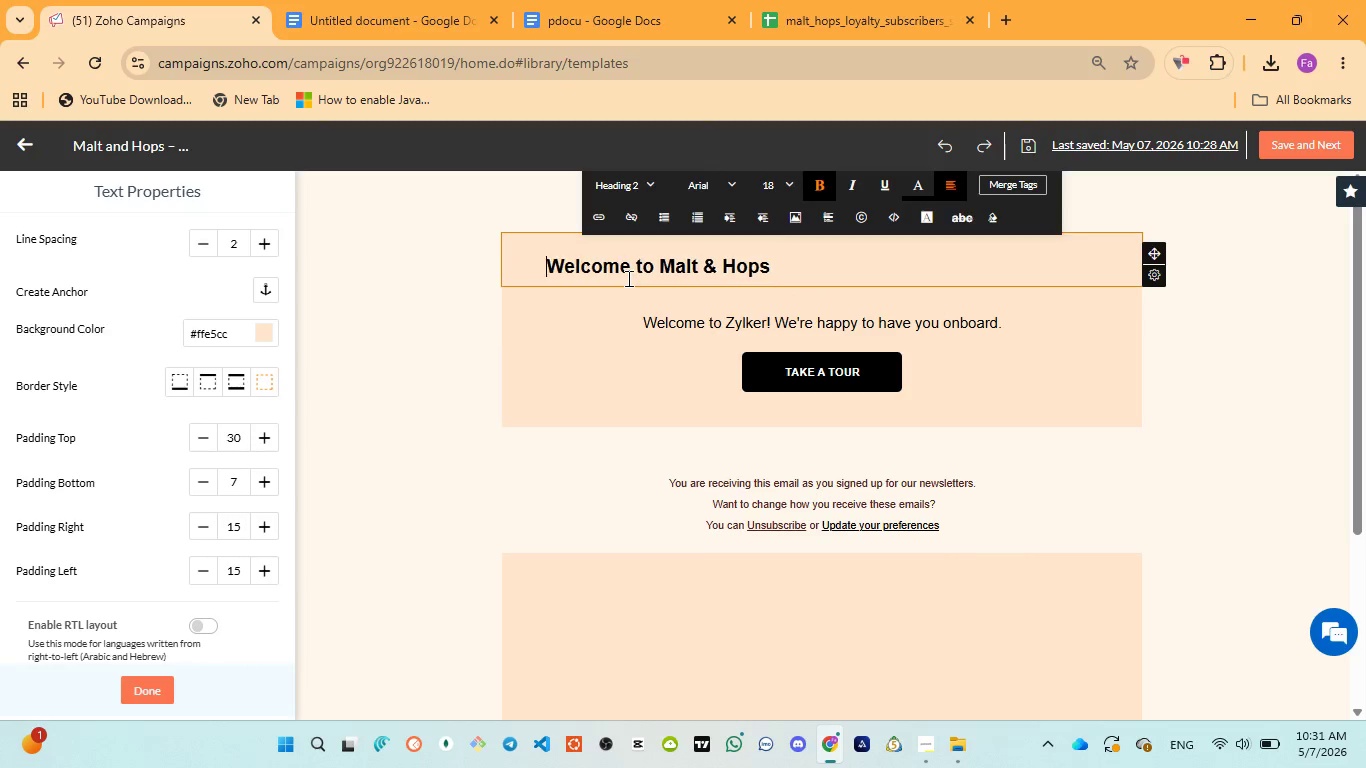 
key(Space)
 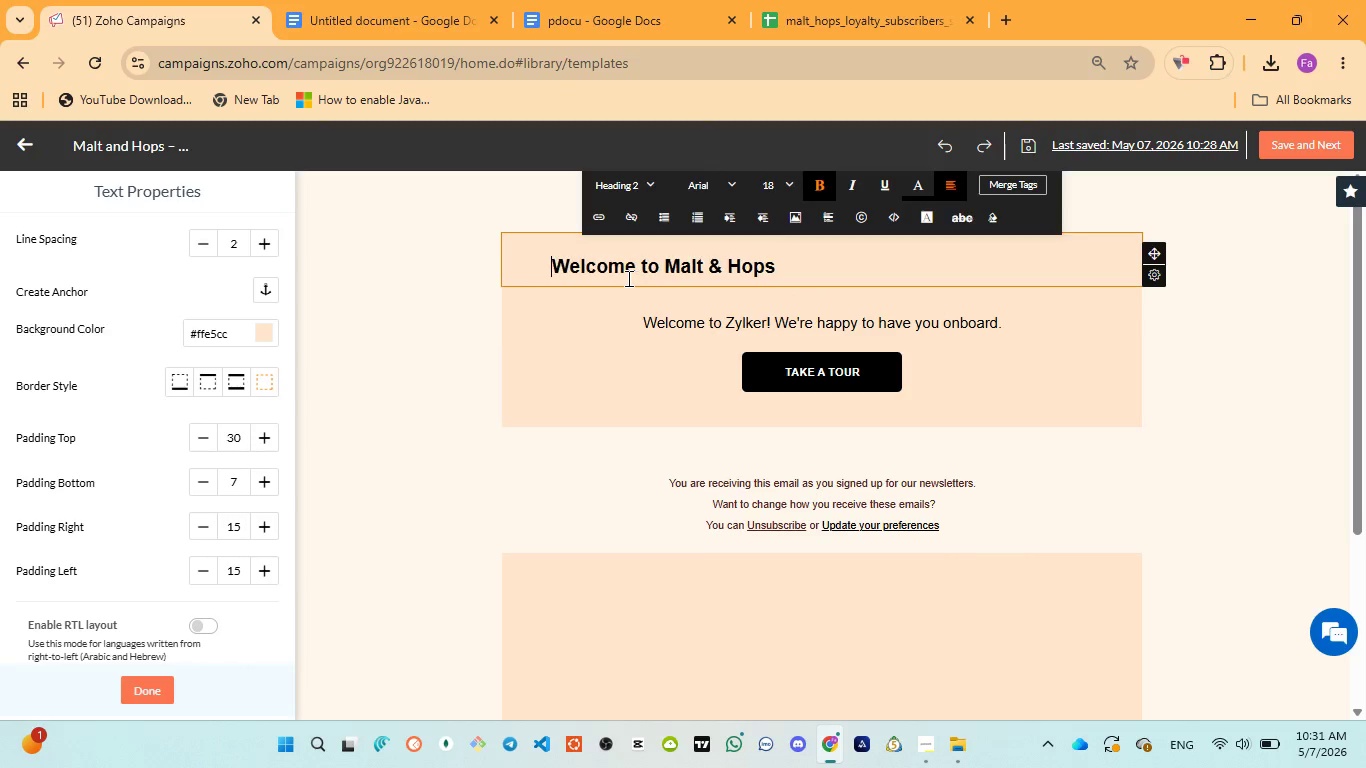 
key(Space)
 